 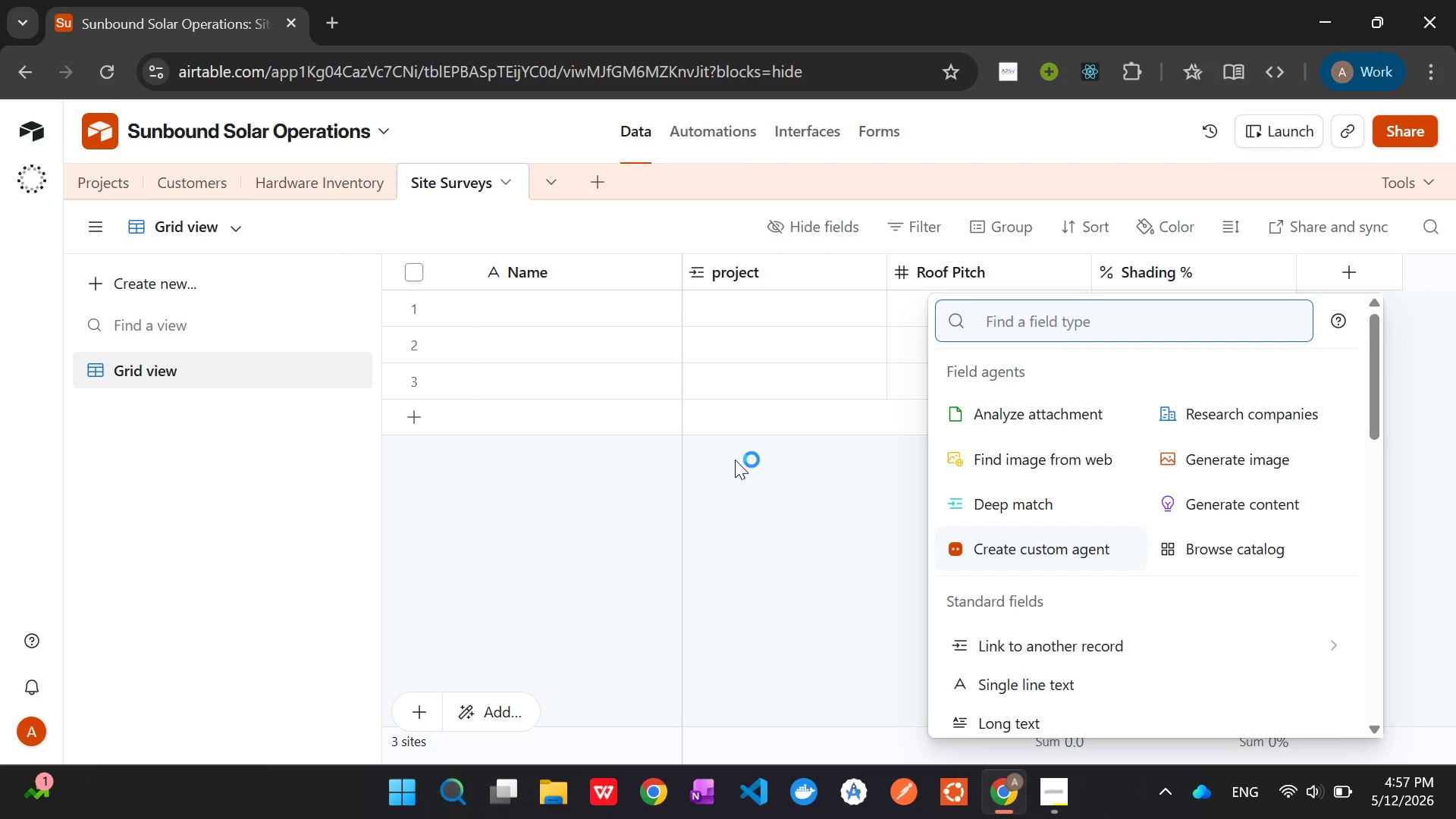 
type(Nu)
 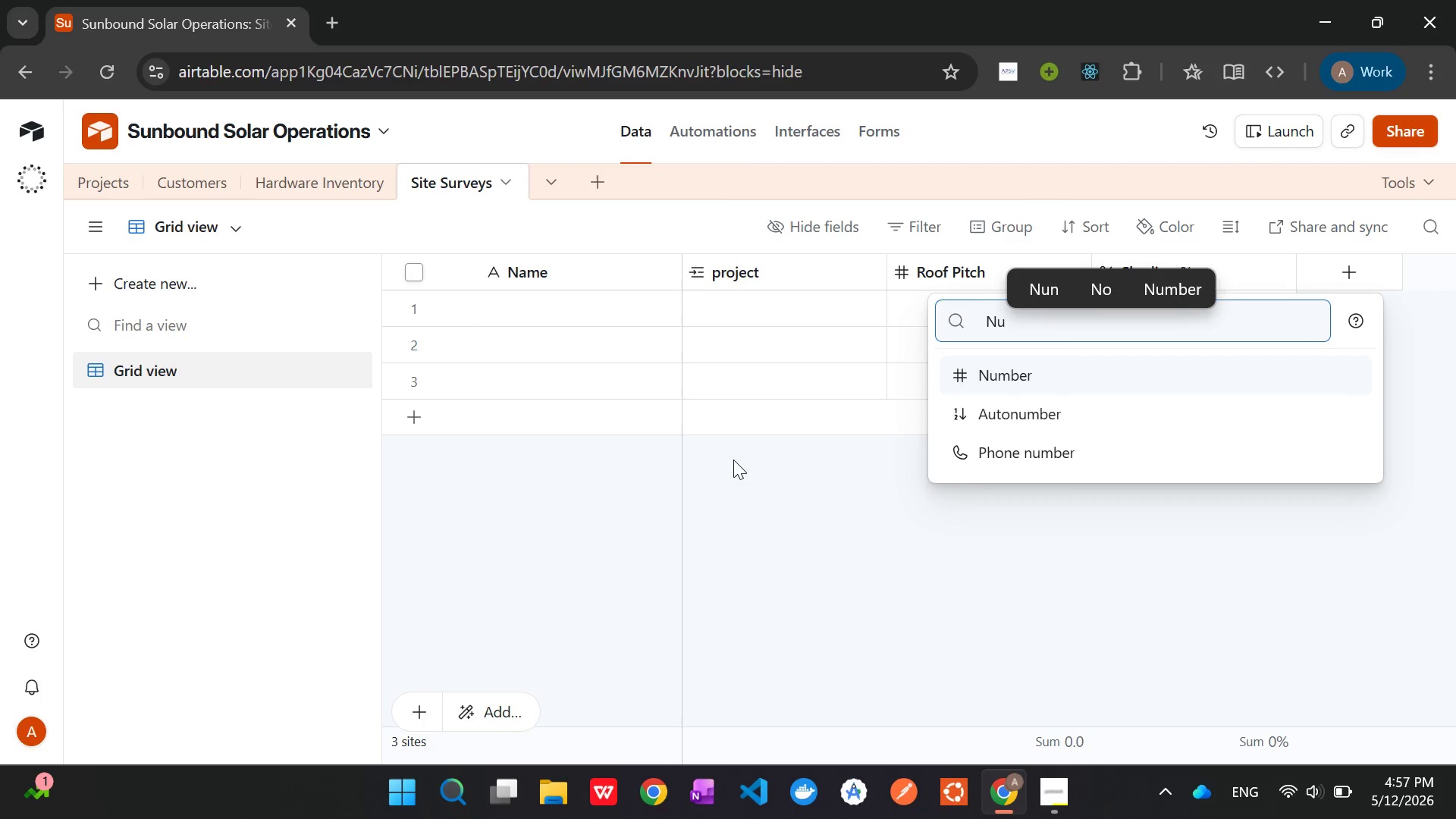 
key(Enter)
 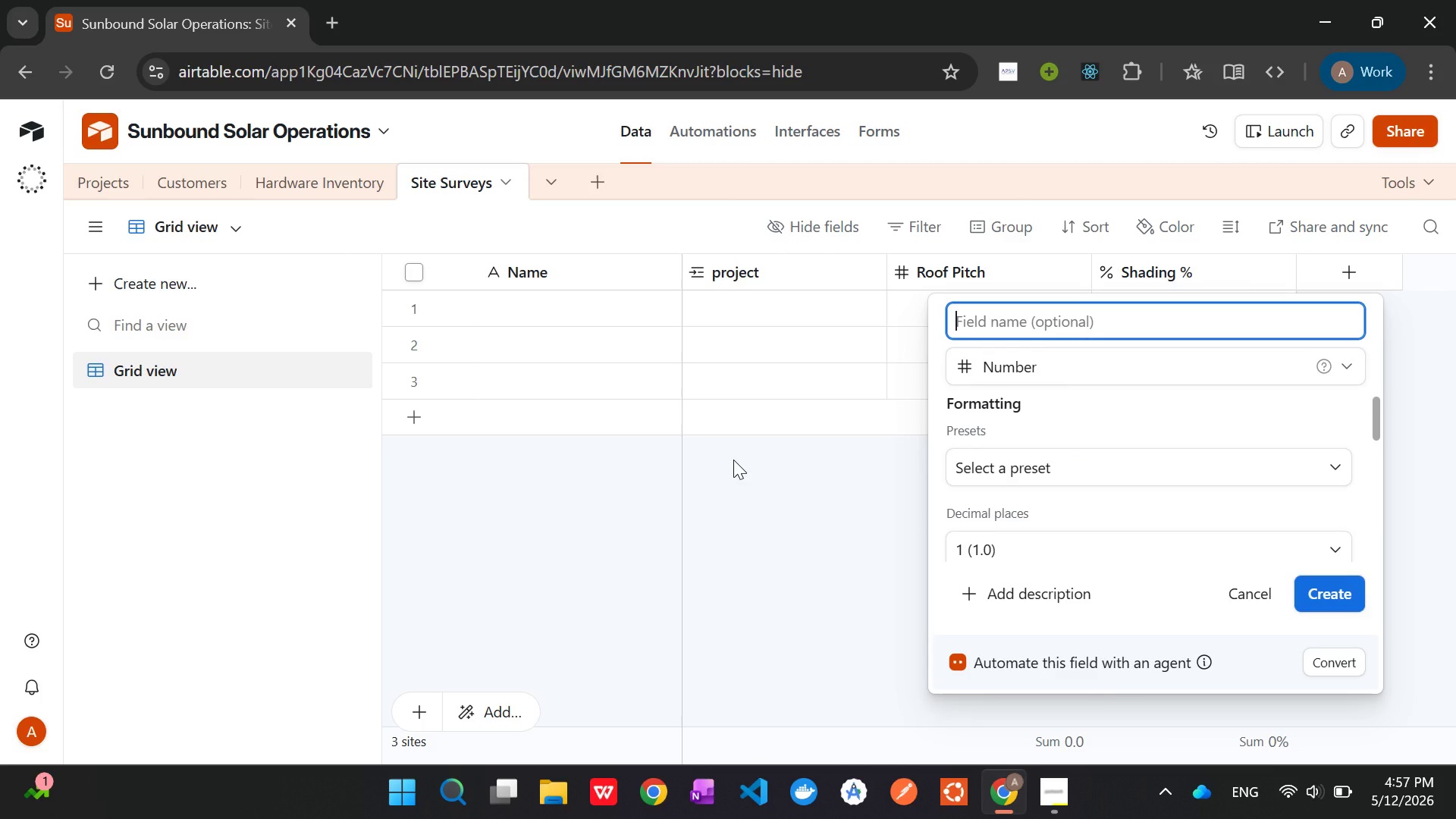 
wait(5.12)
 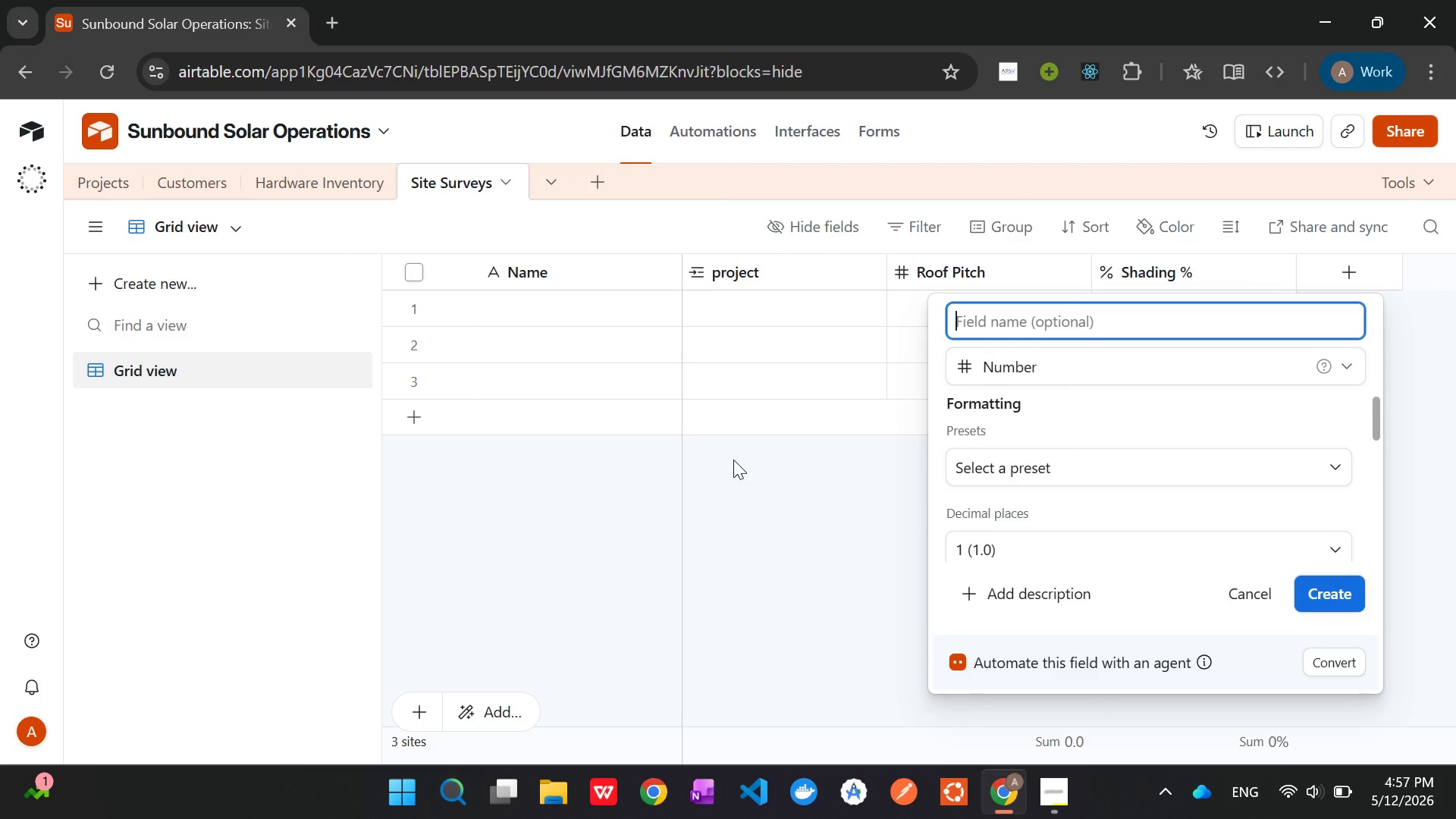 
type(Electrical Panel Capacity)
 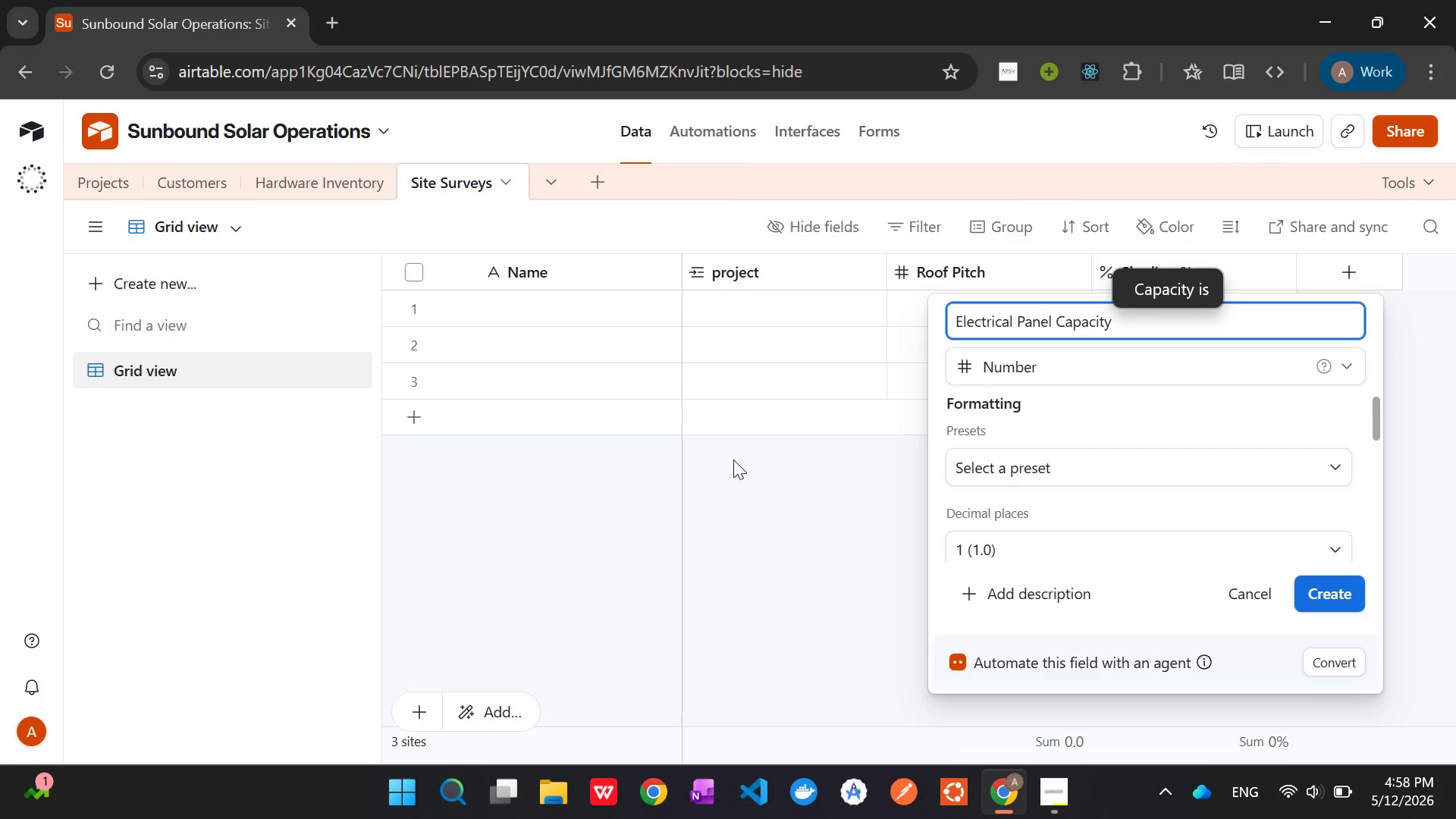 
wait(24.25)
 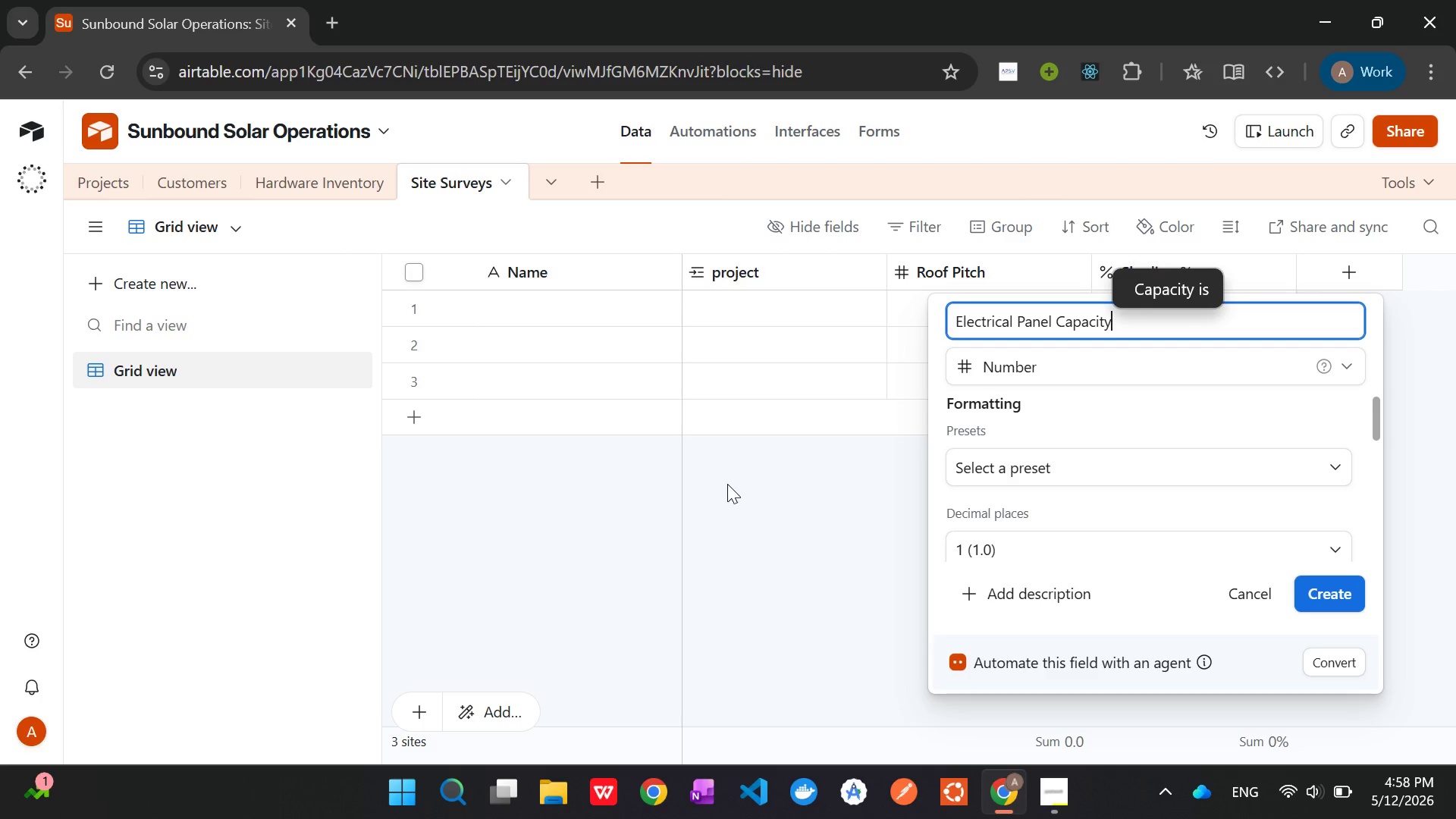 
left_click([1330, 600])
 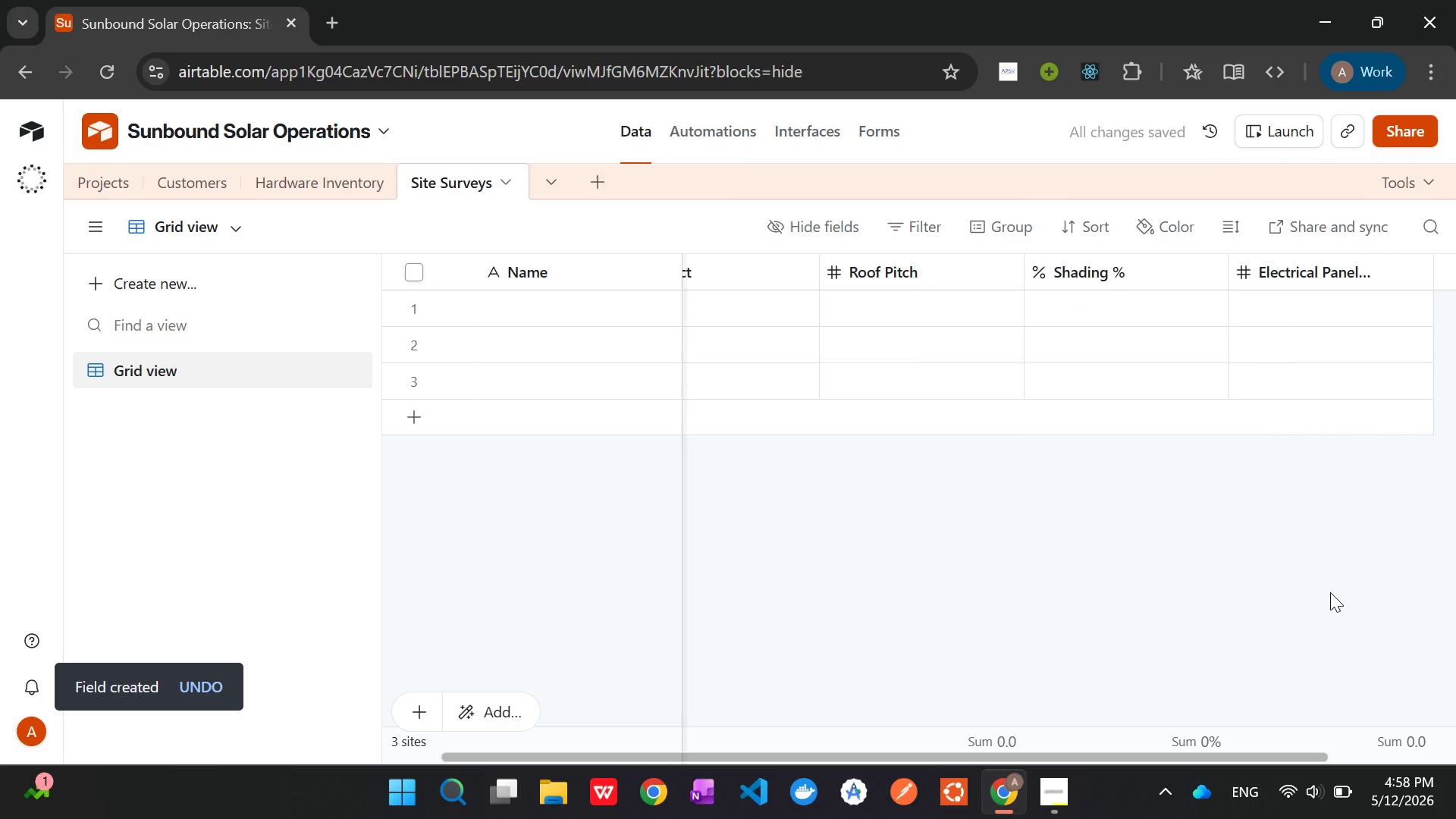 
wait(11.3)
 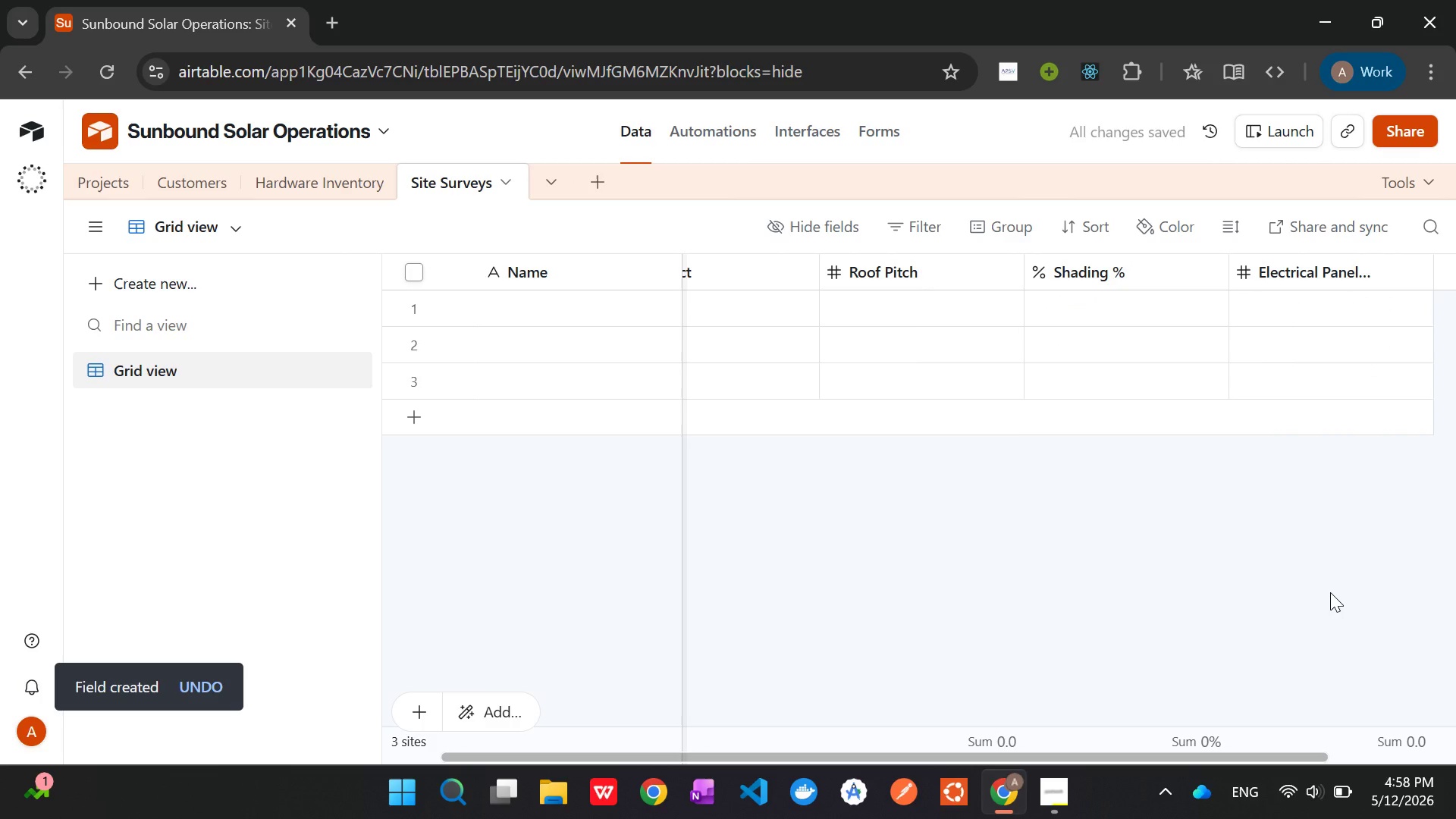 
left_click([315, 179])
 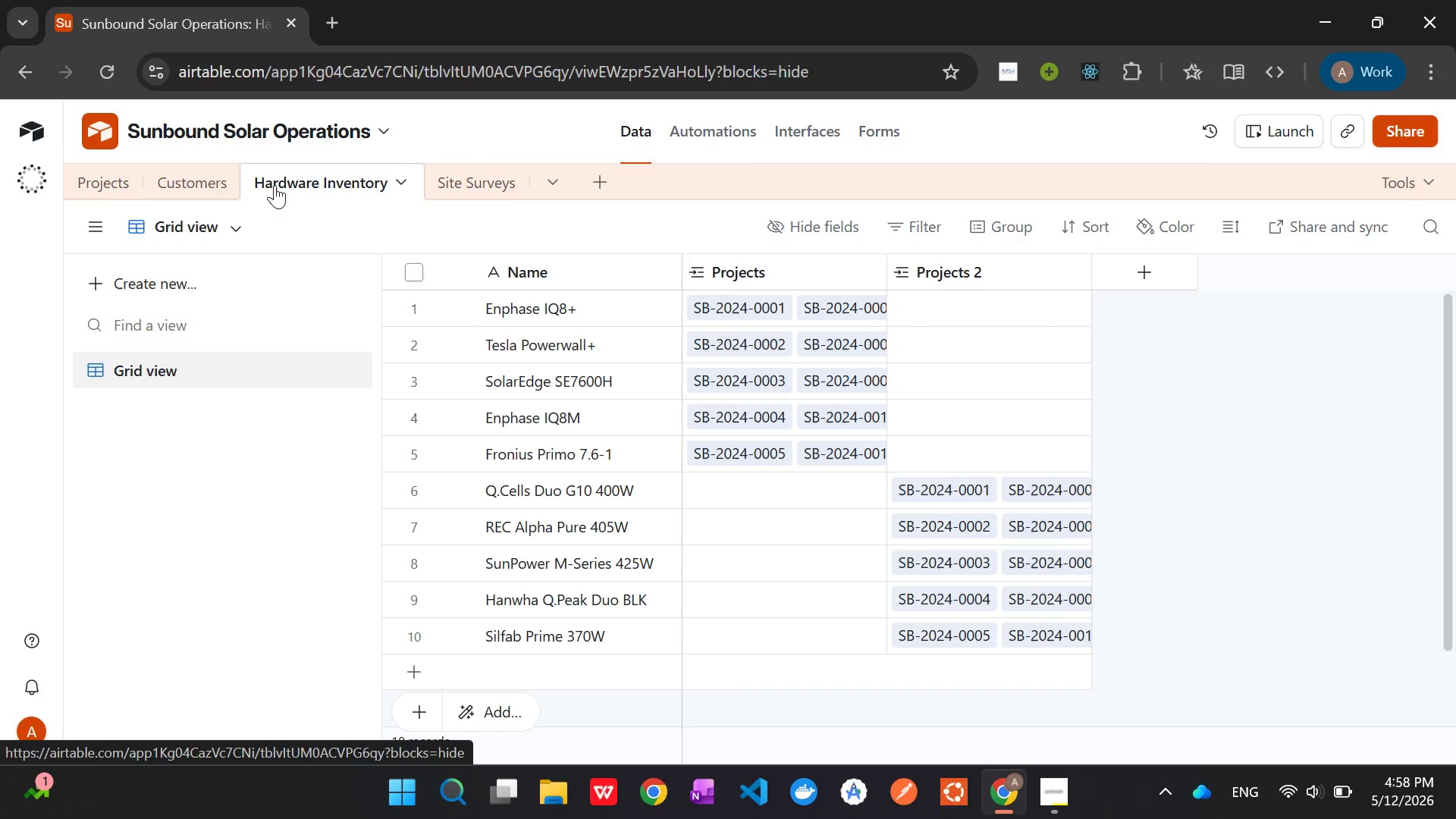 
left_click([215, 179])
 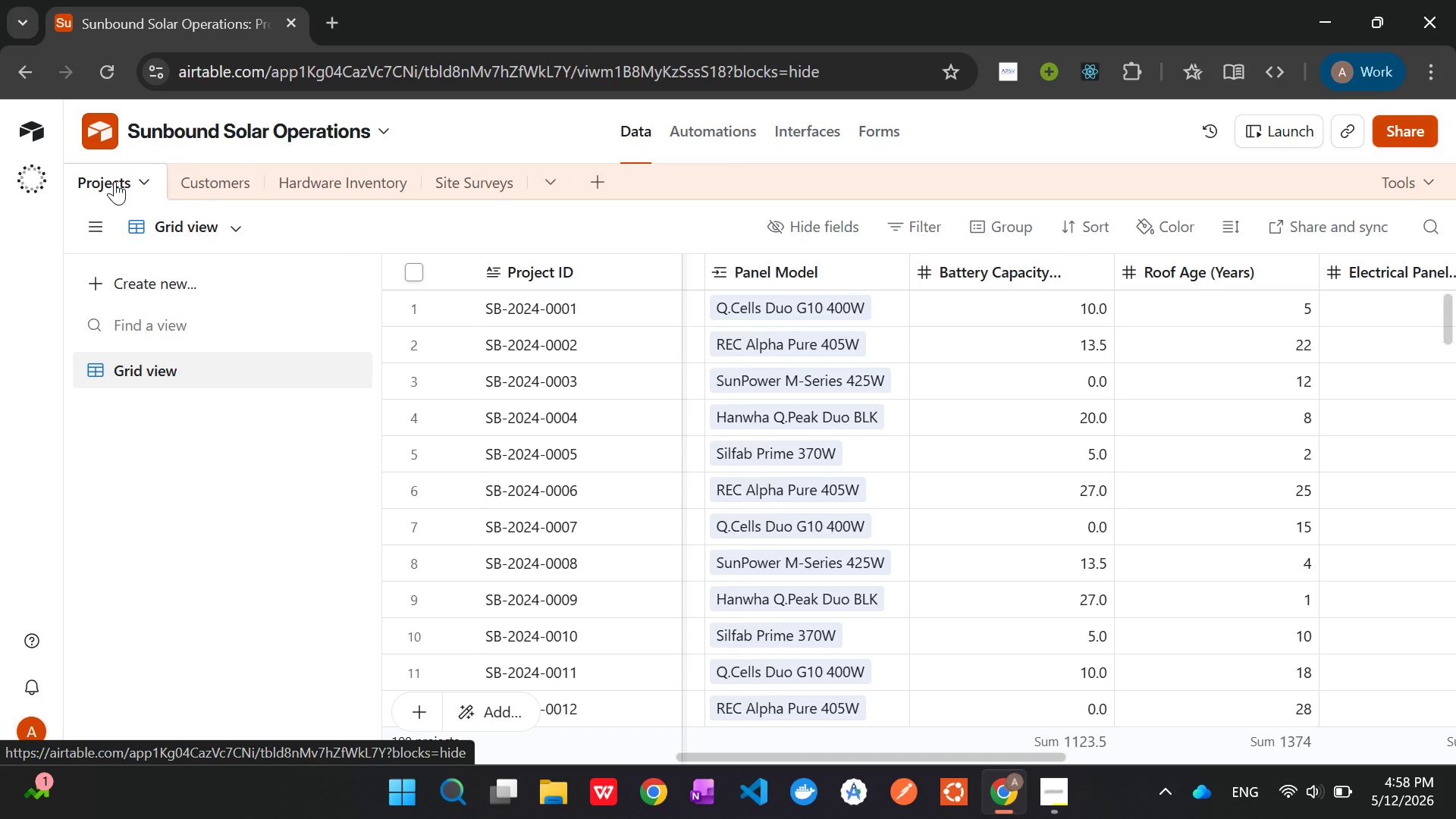 
left_click([115, 181])
 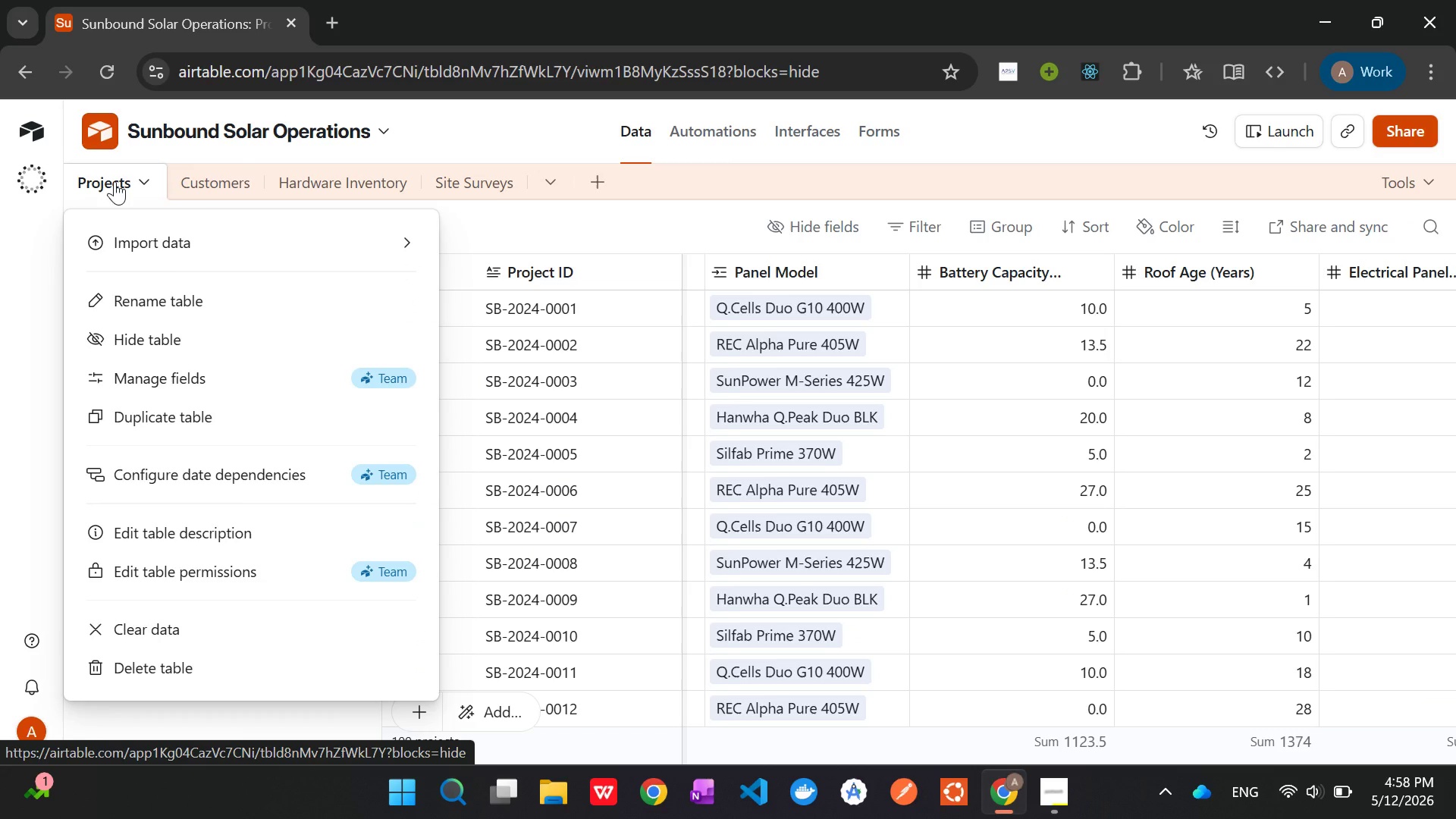 
left_click([115, 181])
 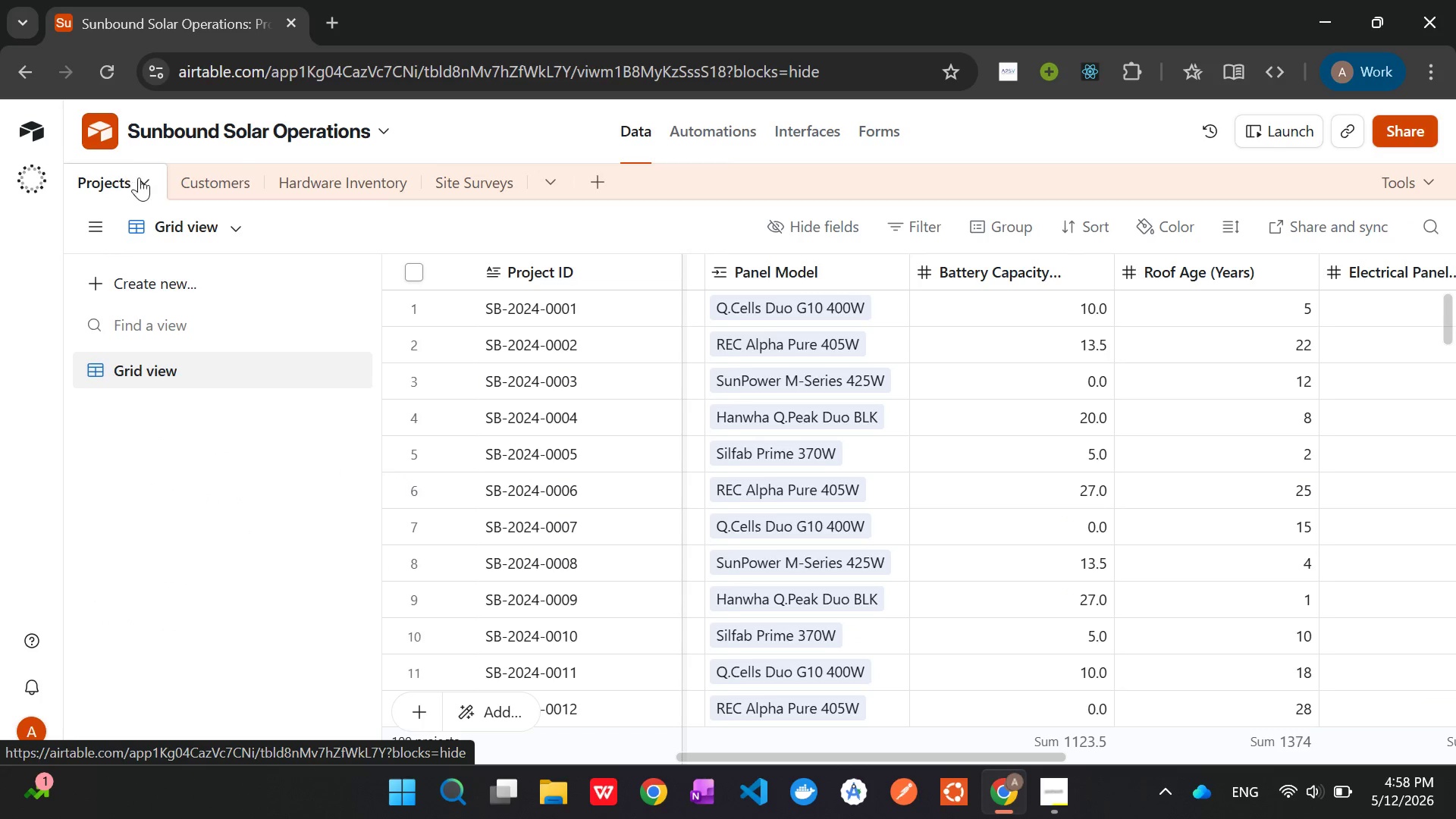 
left_click([193, 187])
 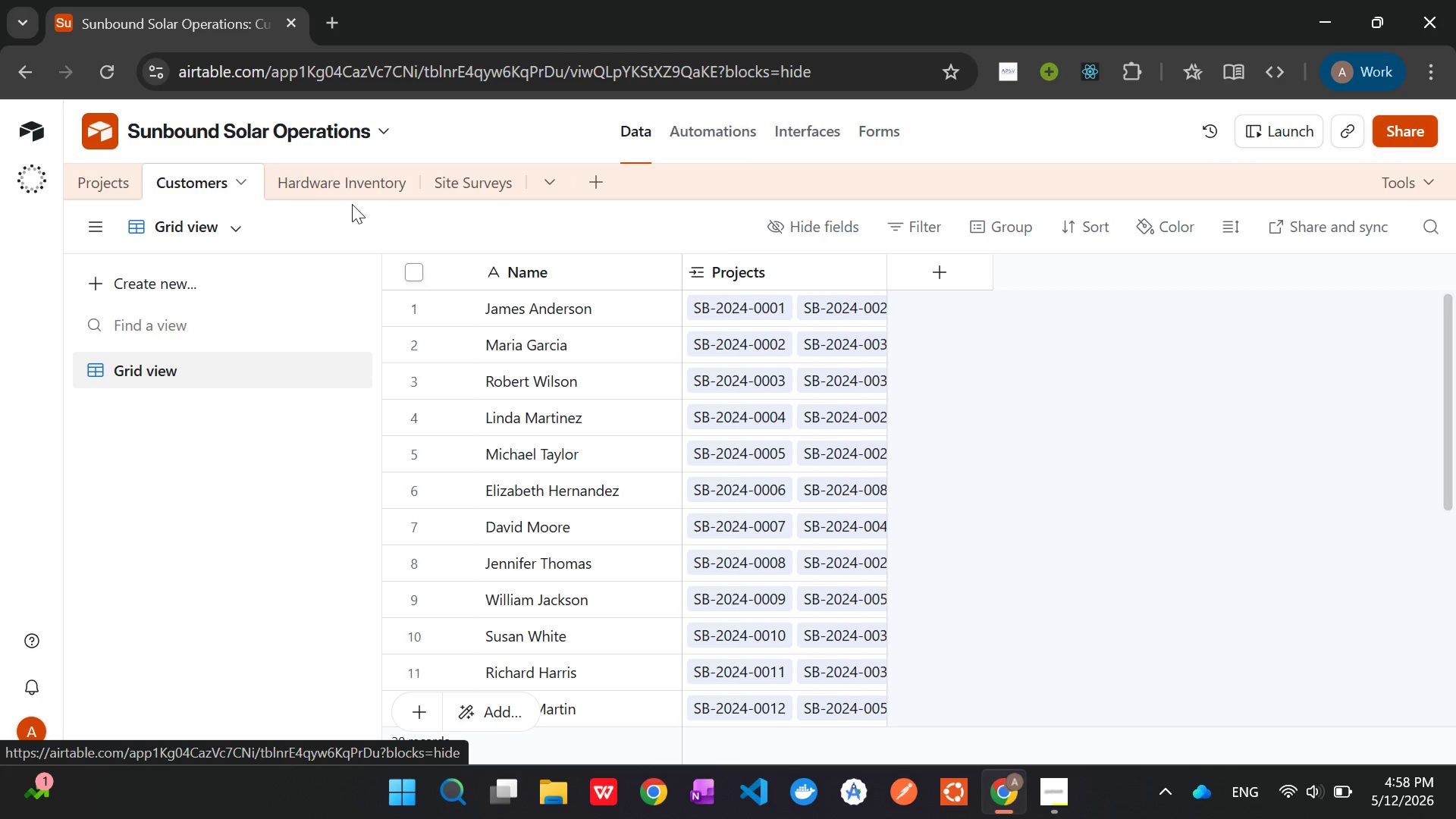 
left_click([351, 182])
 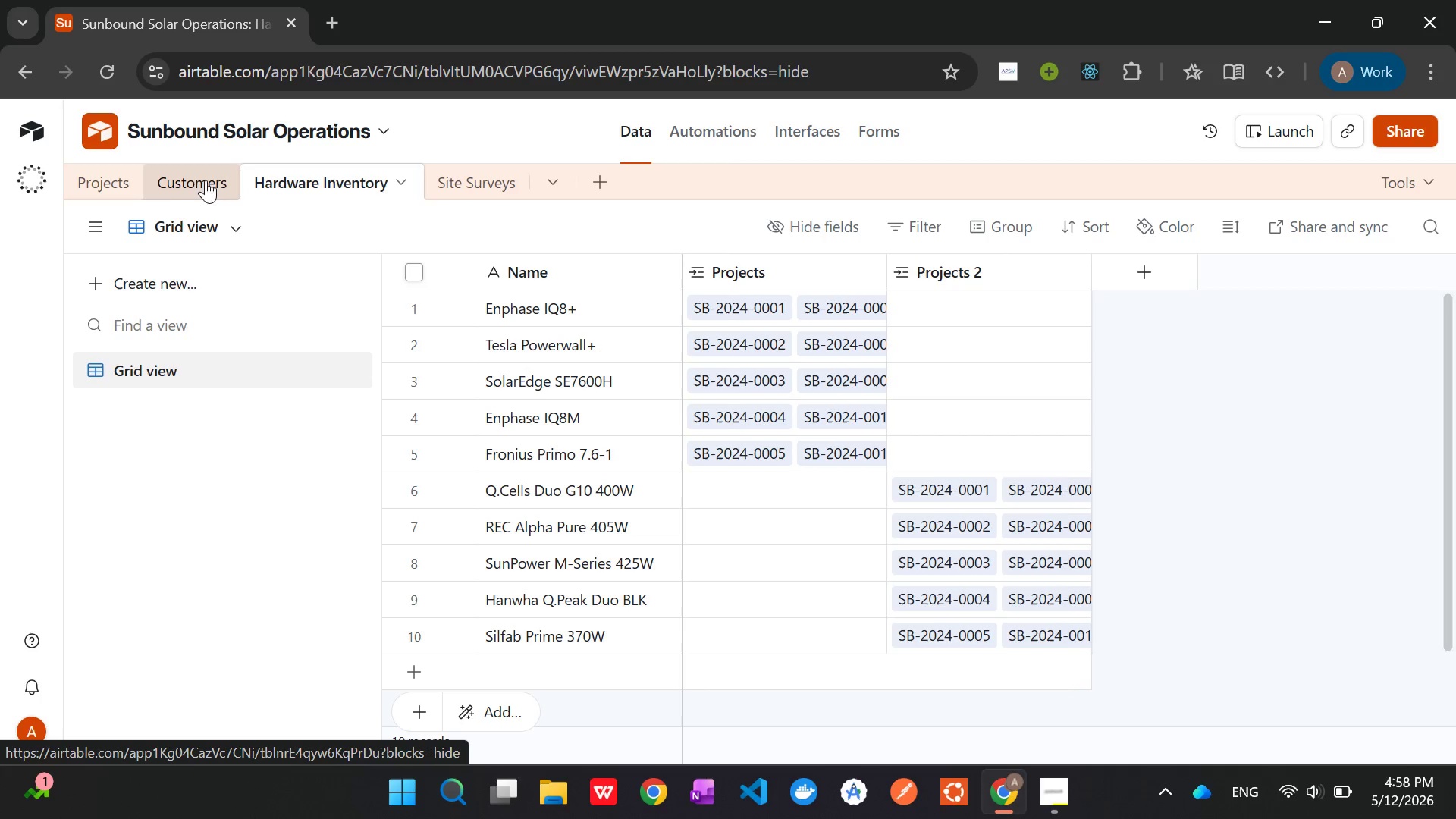 
left_click([127, 185])
 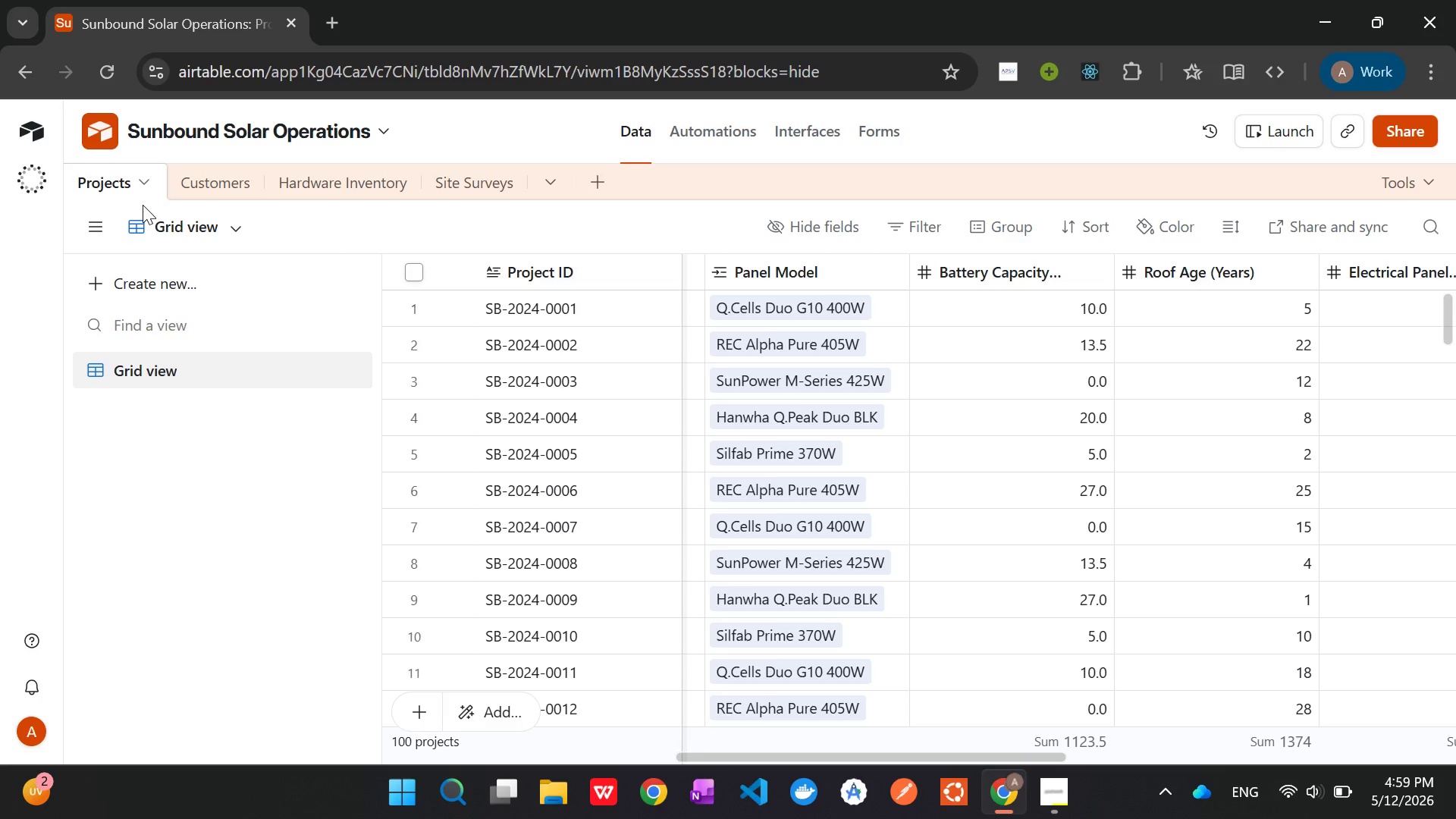 
wait(59.05)
 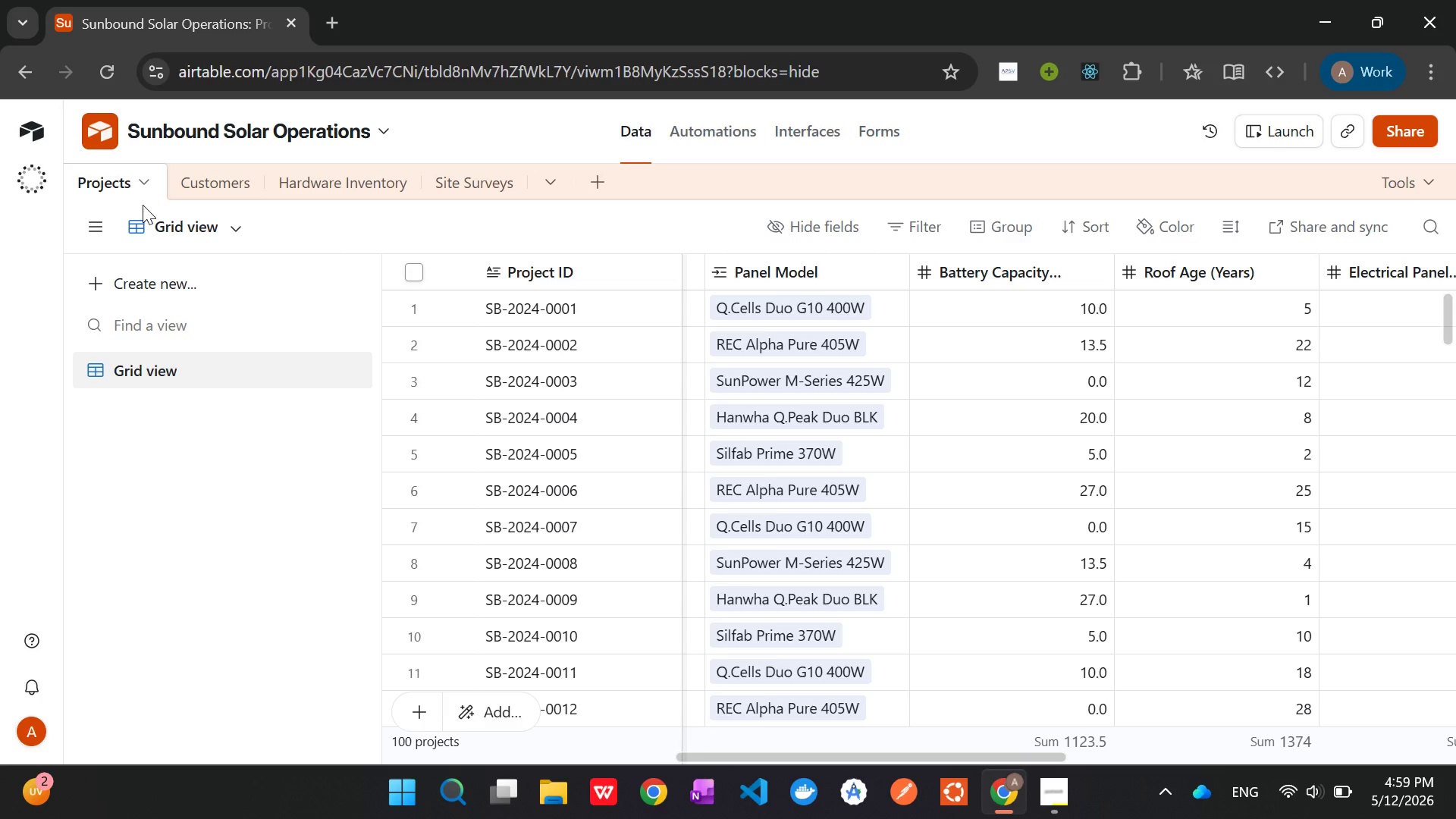 
left_click([504, 234])
 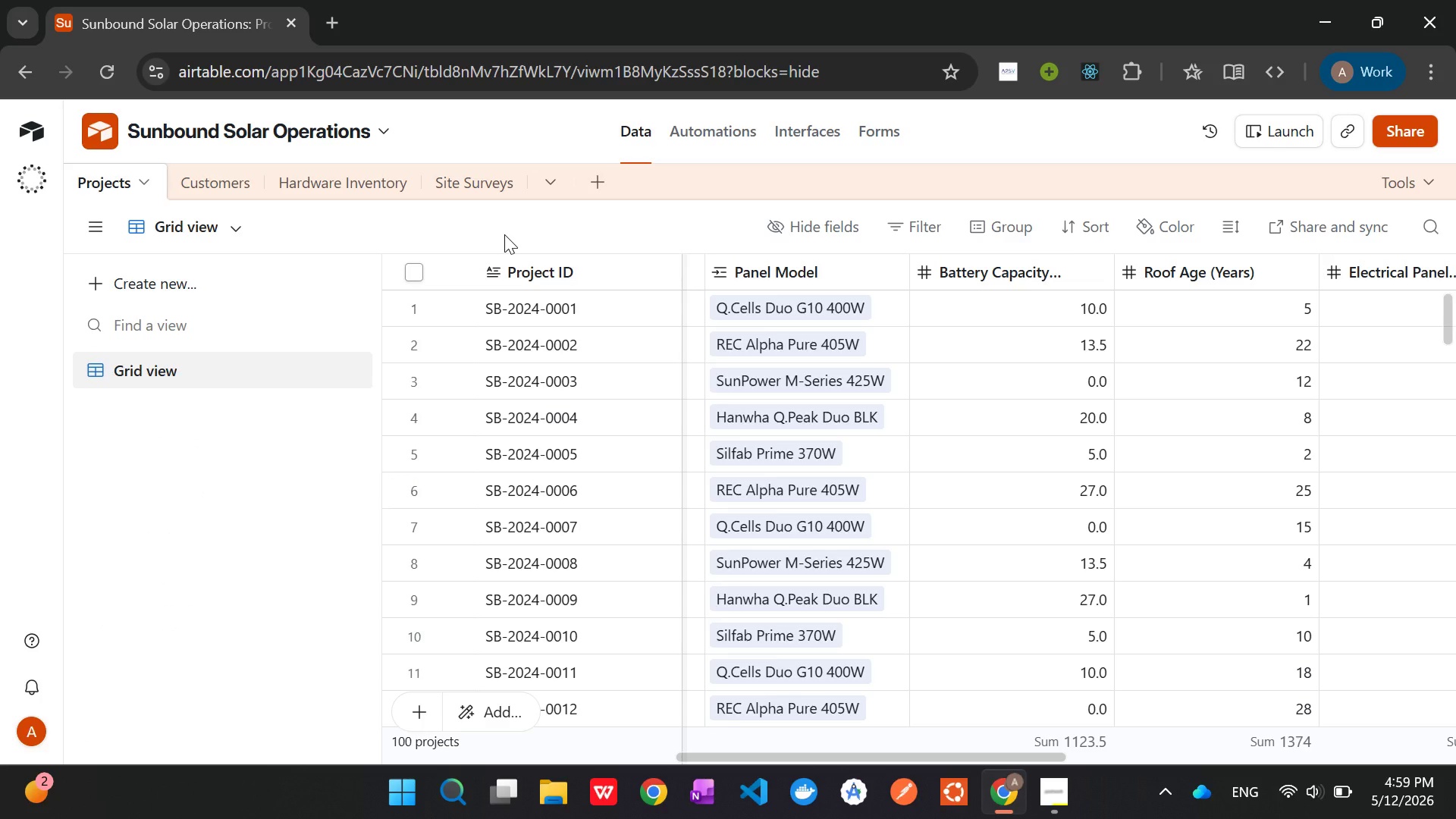 
wait(15.78)
 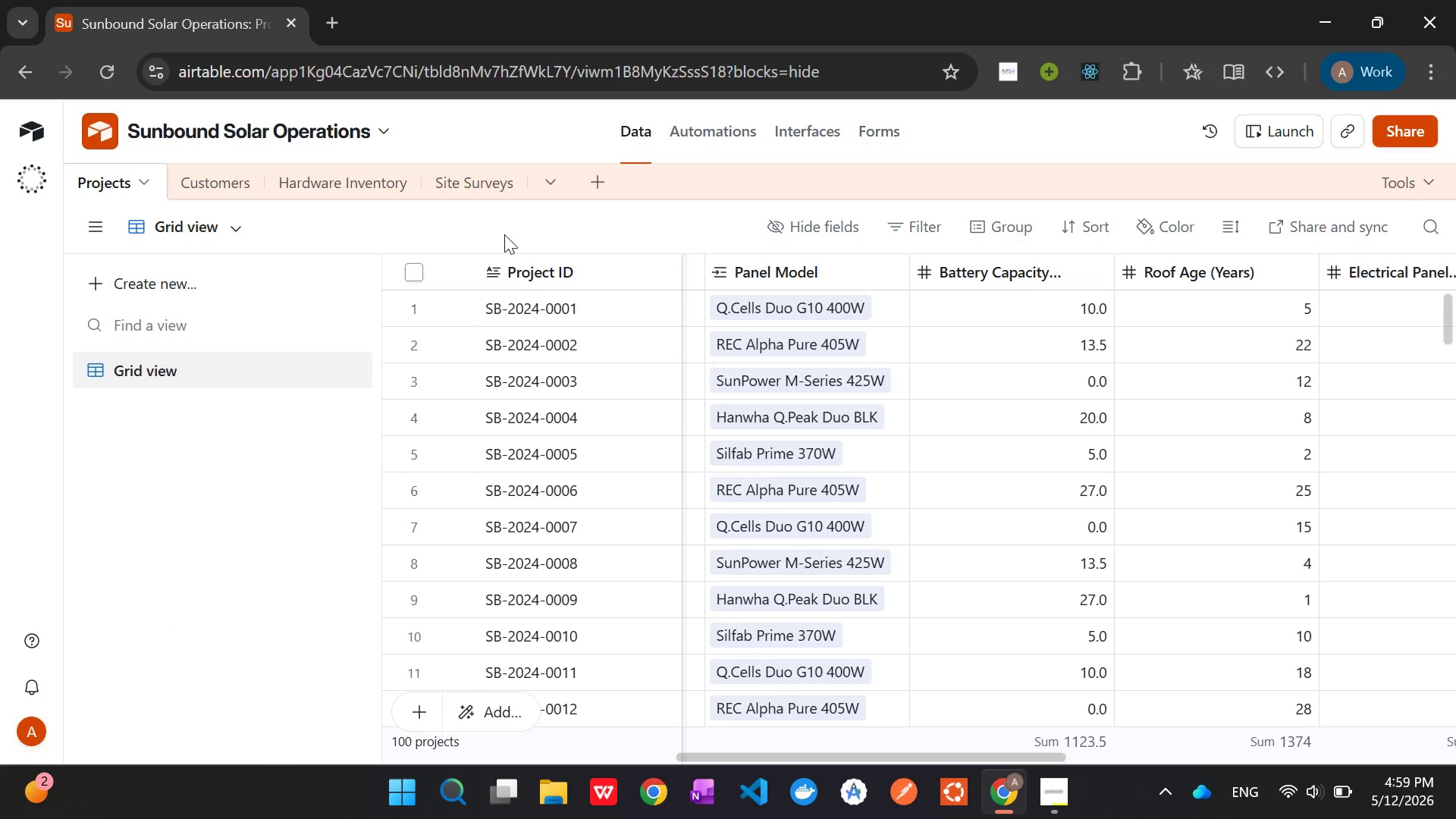 
left_click([494, 182])
 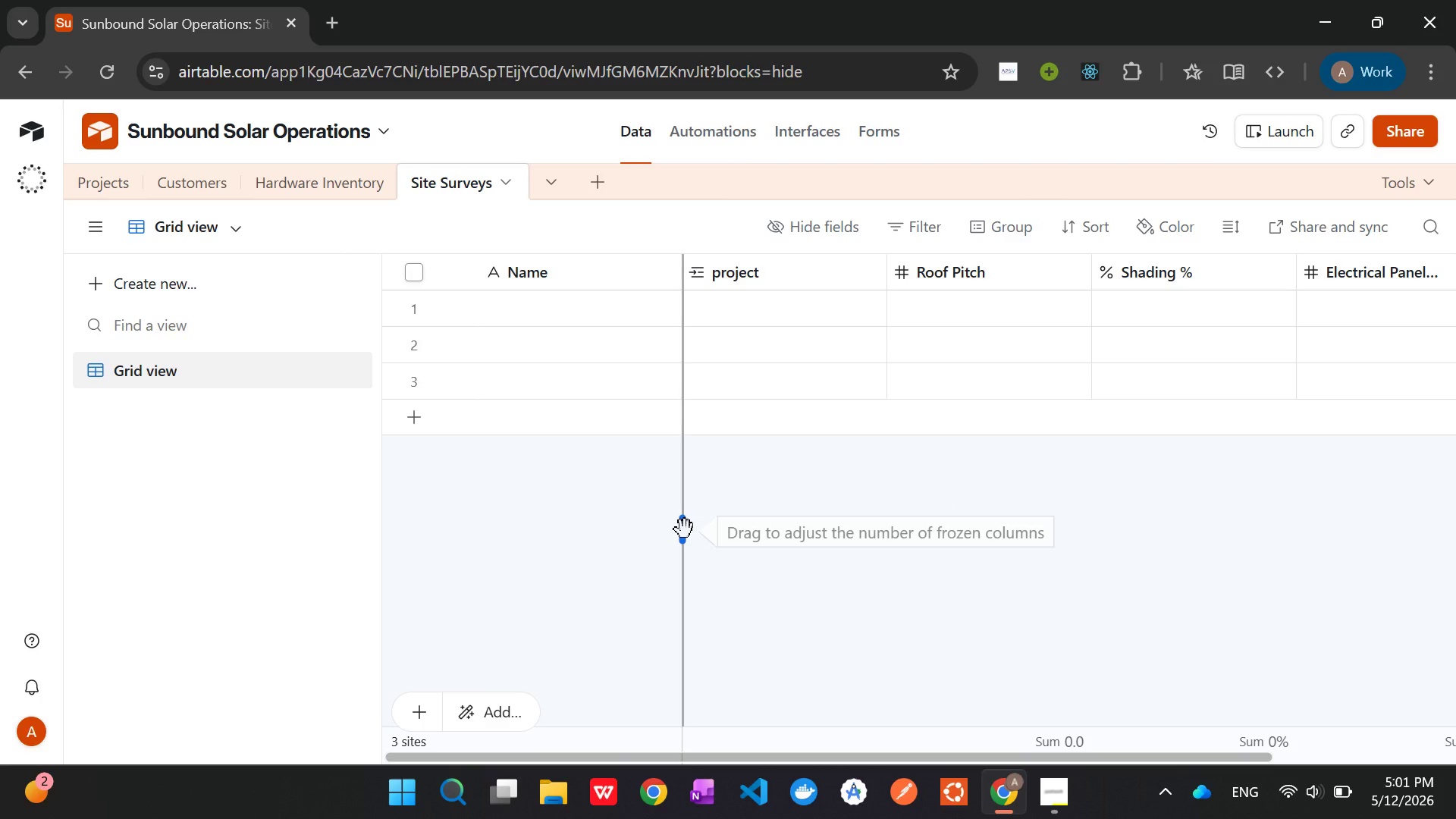 
wait(81.77)
 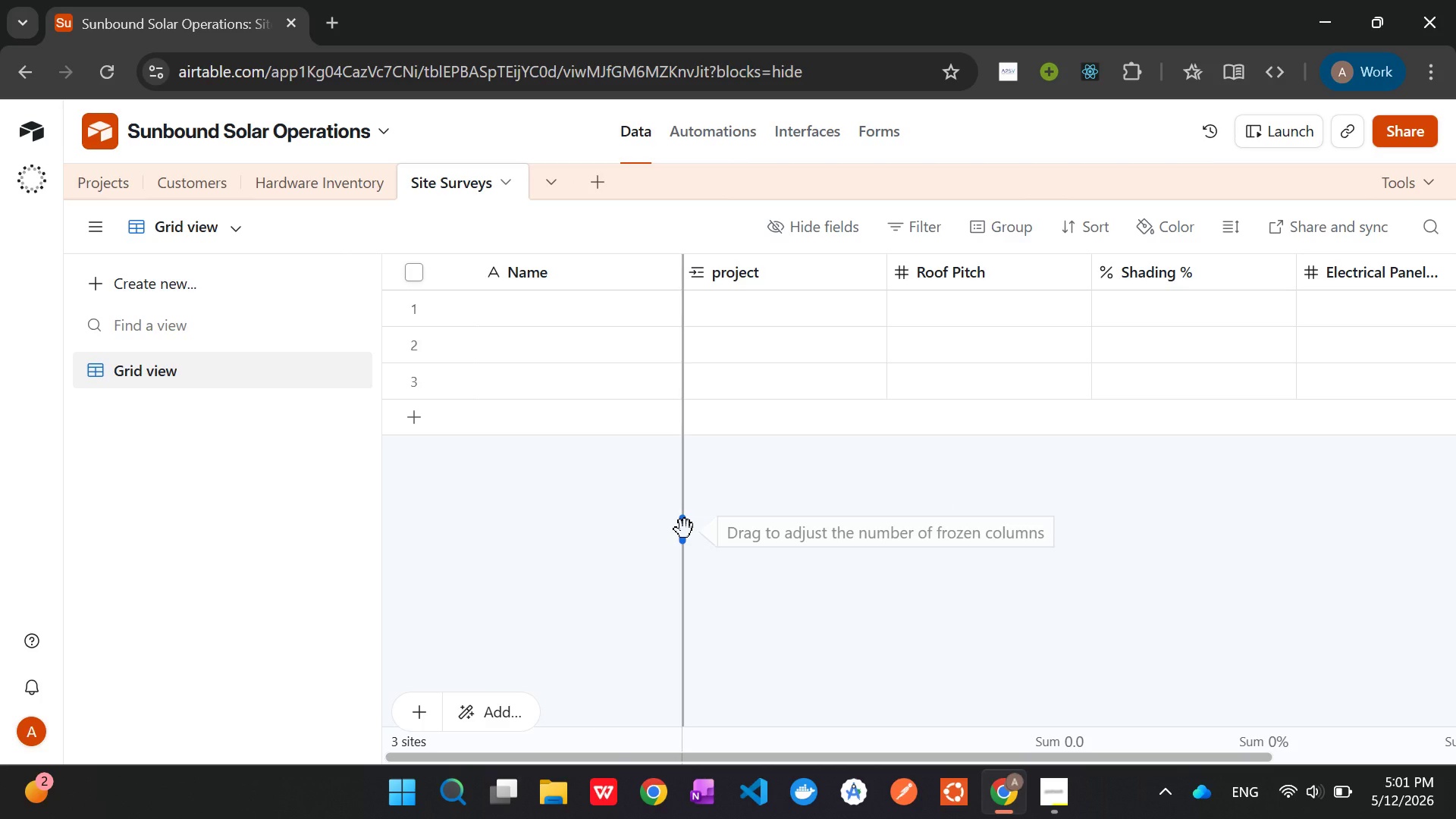 
left_click([143, 284])
 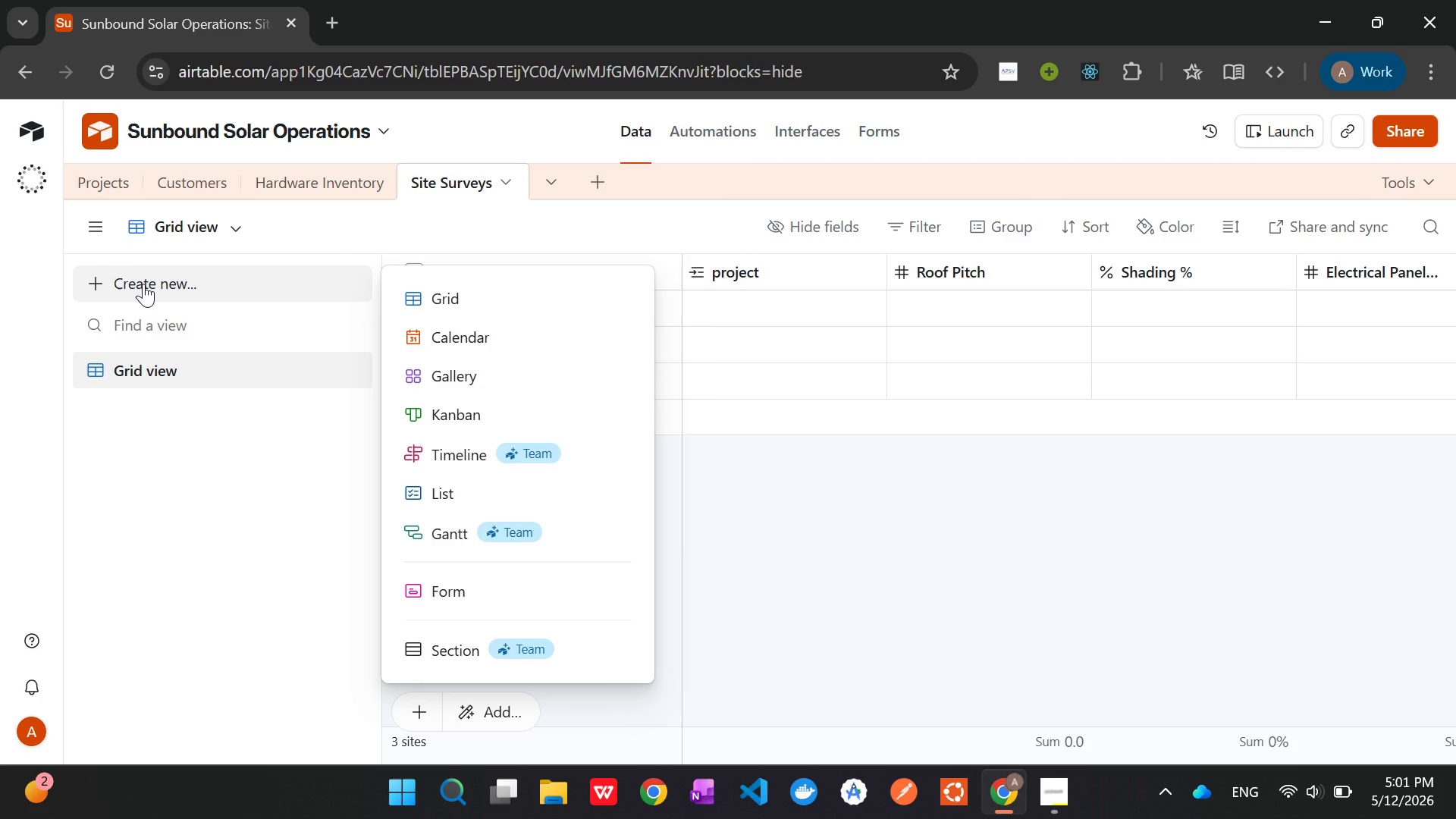 
wait(8.17)
 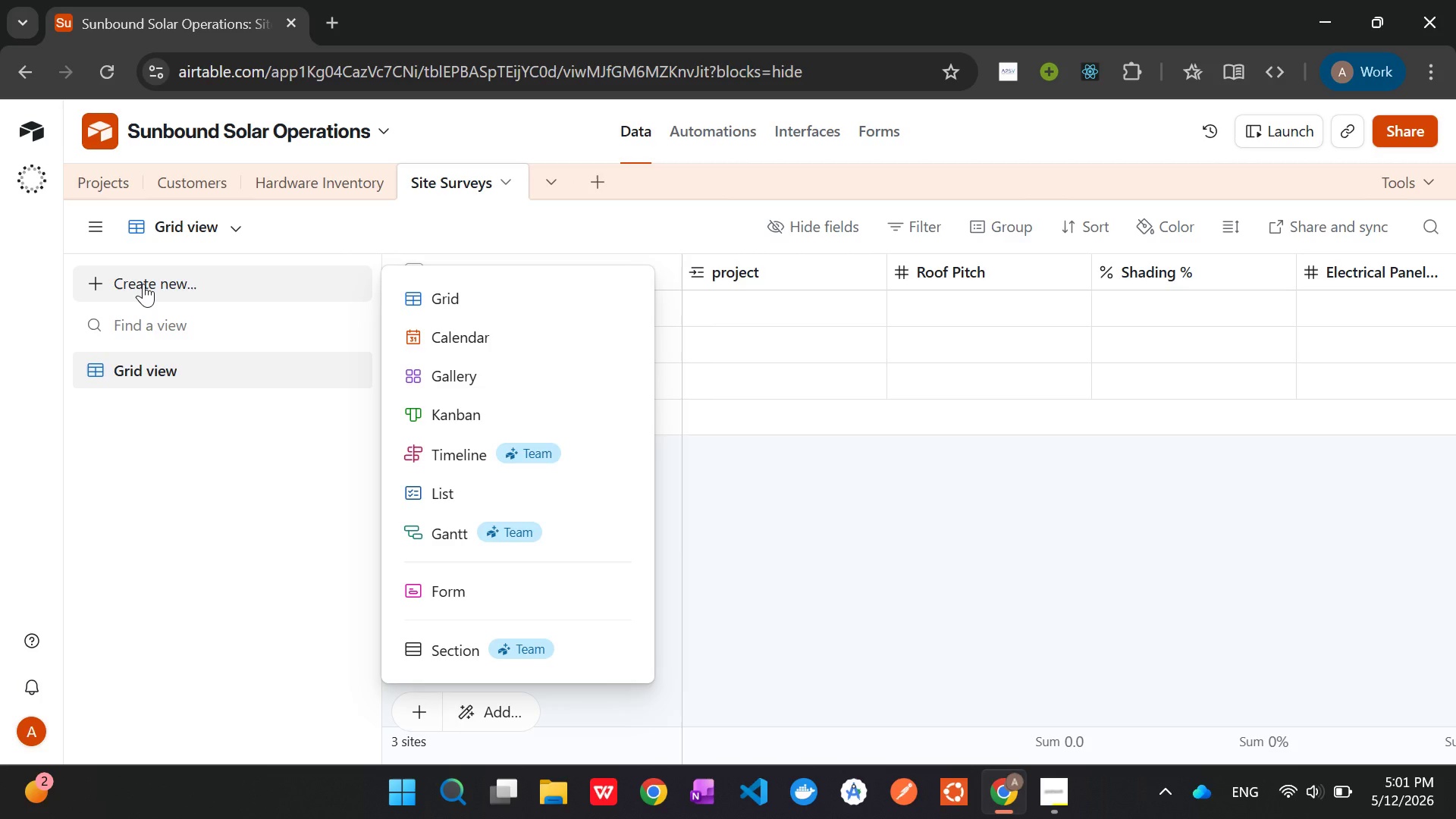 
left_click([469, 582])
 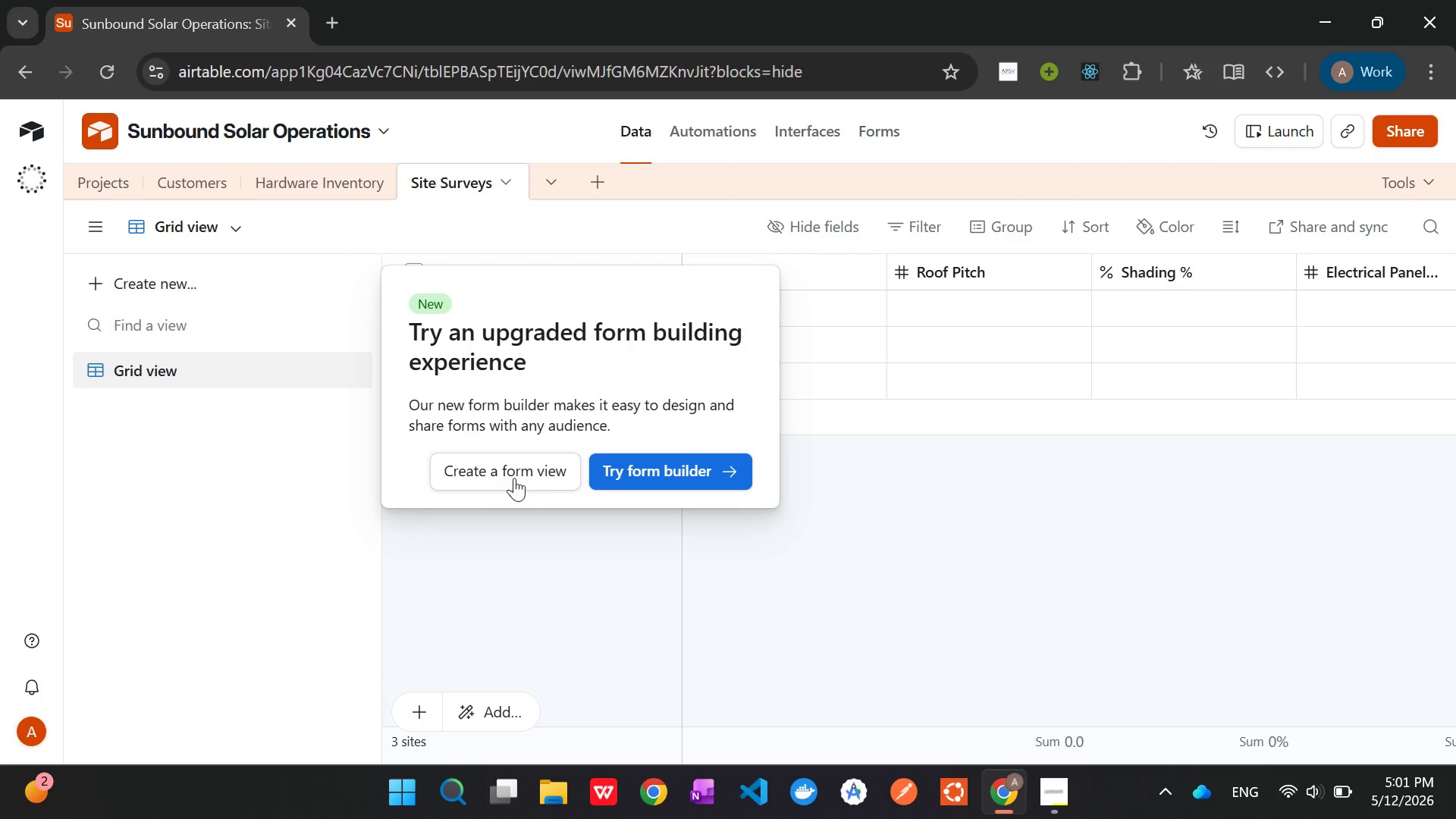 
wait(7.56)
 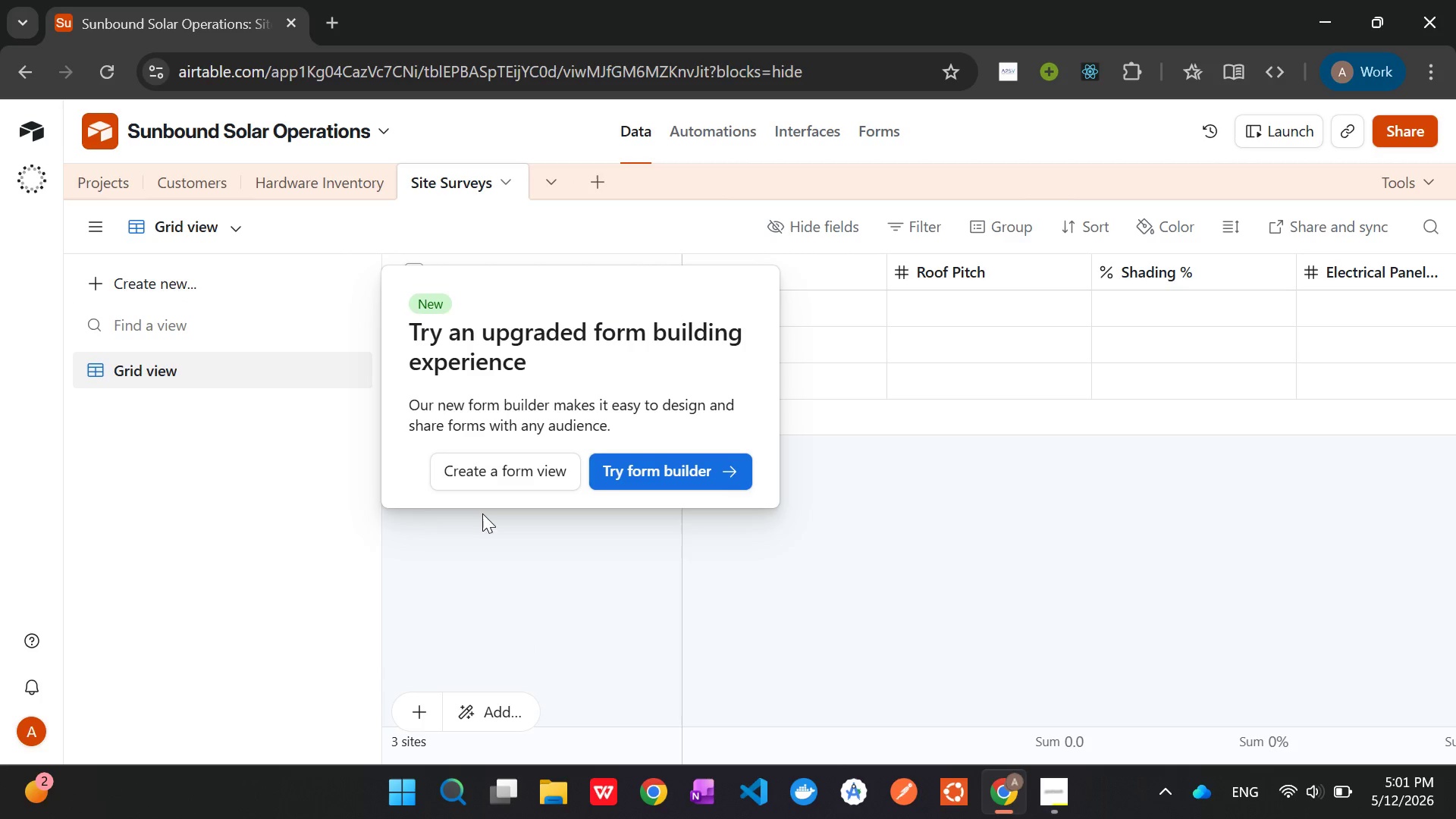 
left_click([501, 475])
 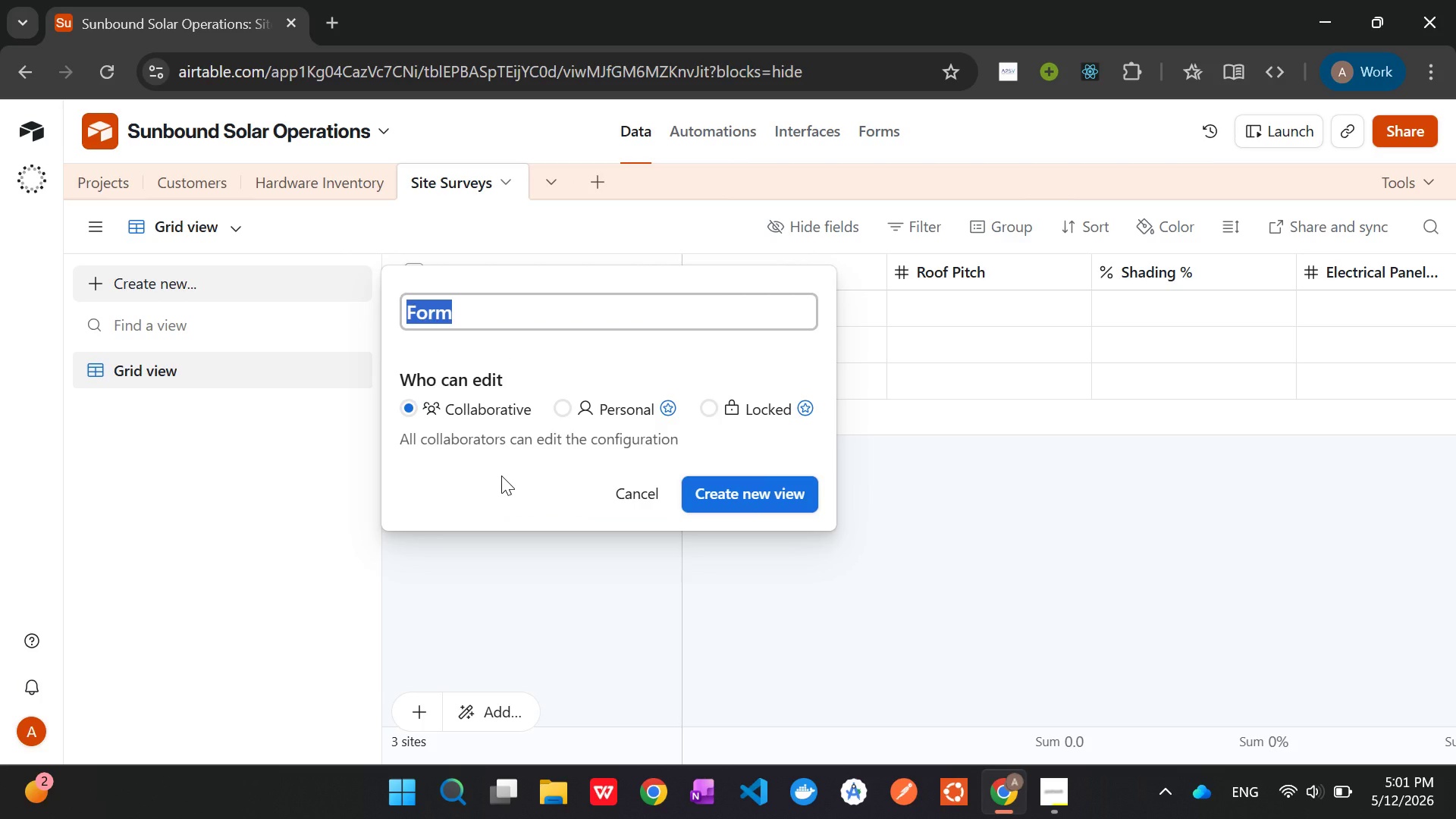 
wait(7.95)
 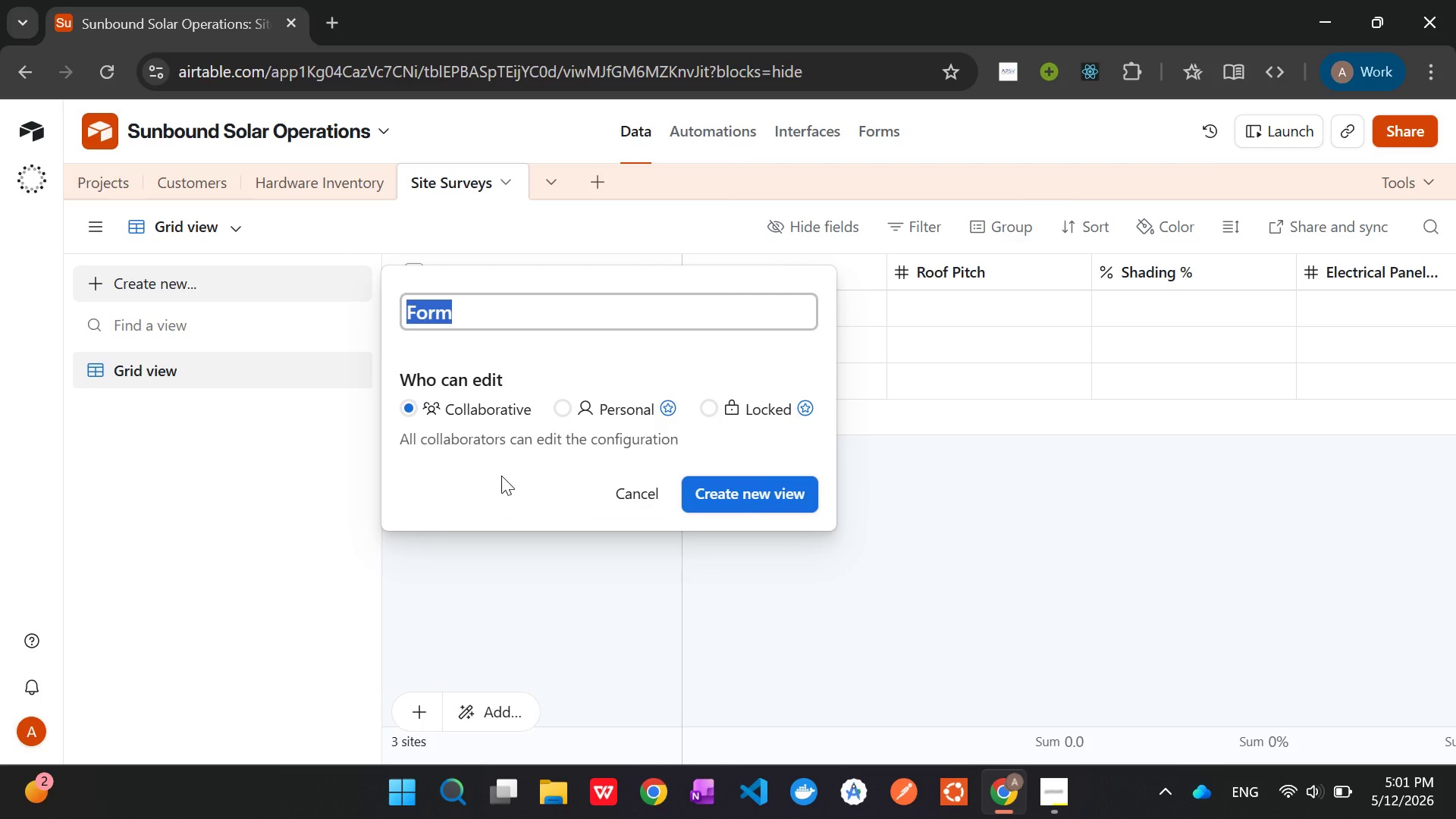 
type(Field Site Survey)
 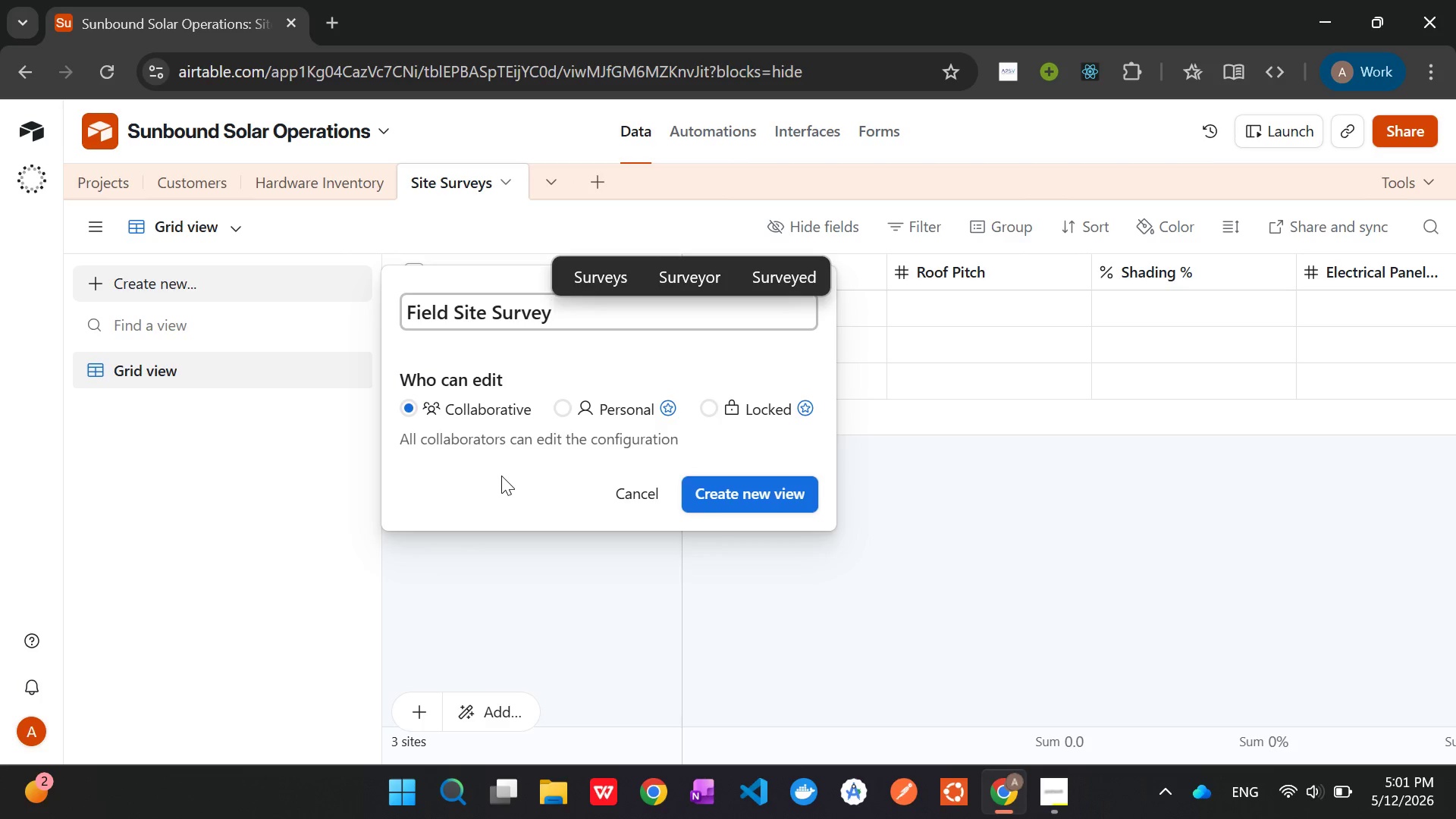 
left_click([742, 488])
 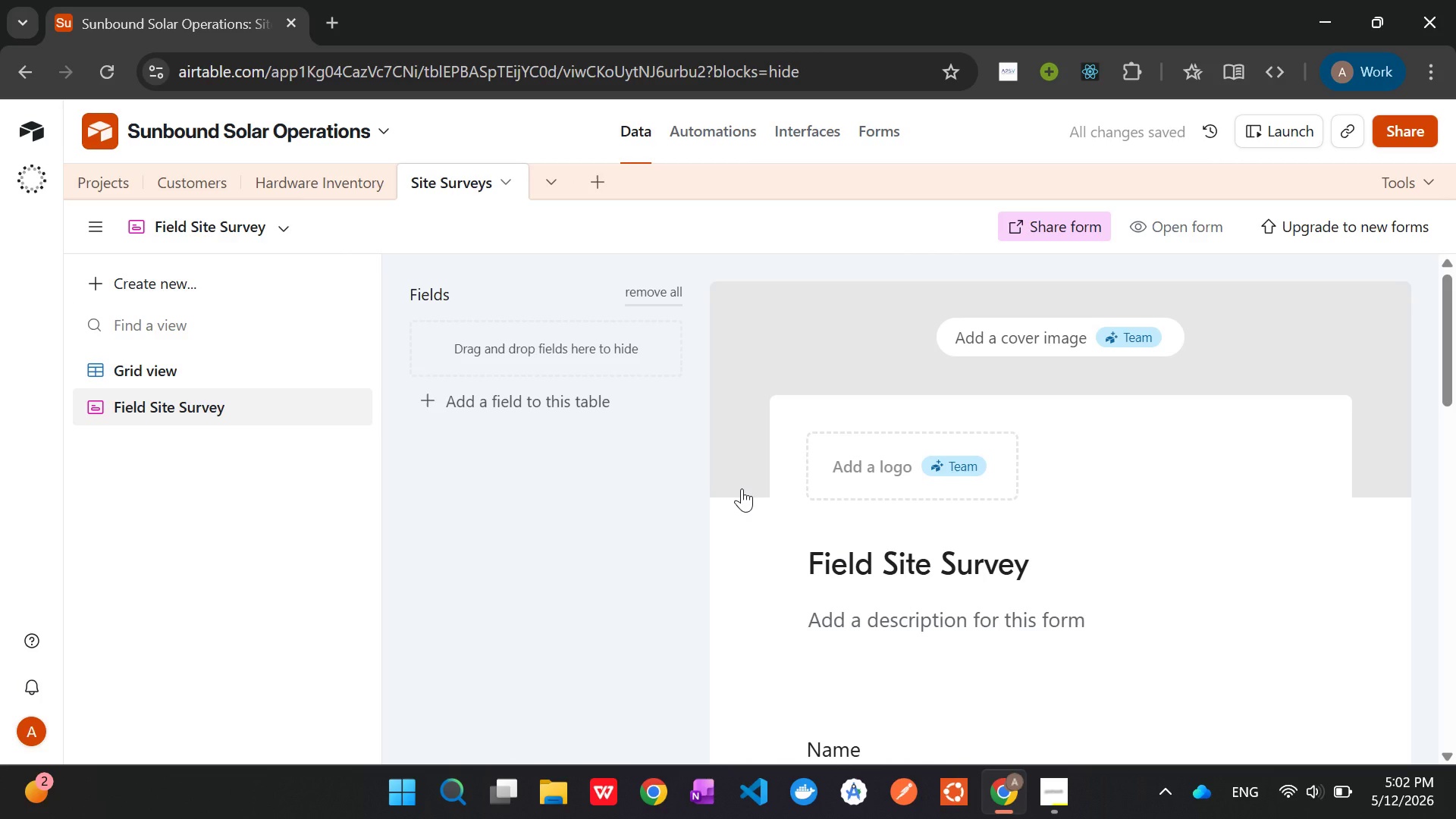 
wait(8.45)
 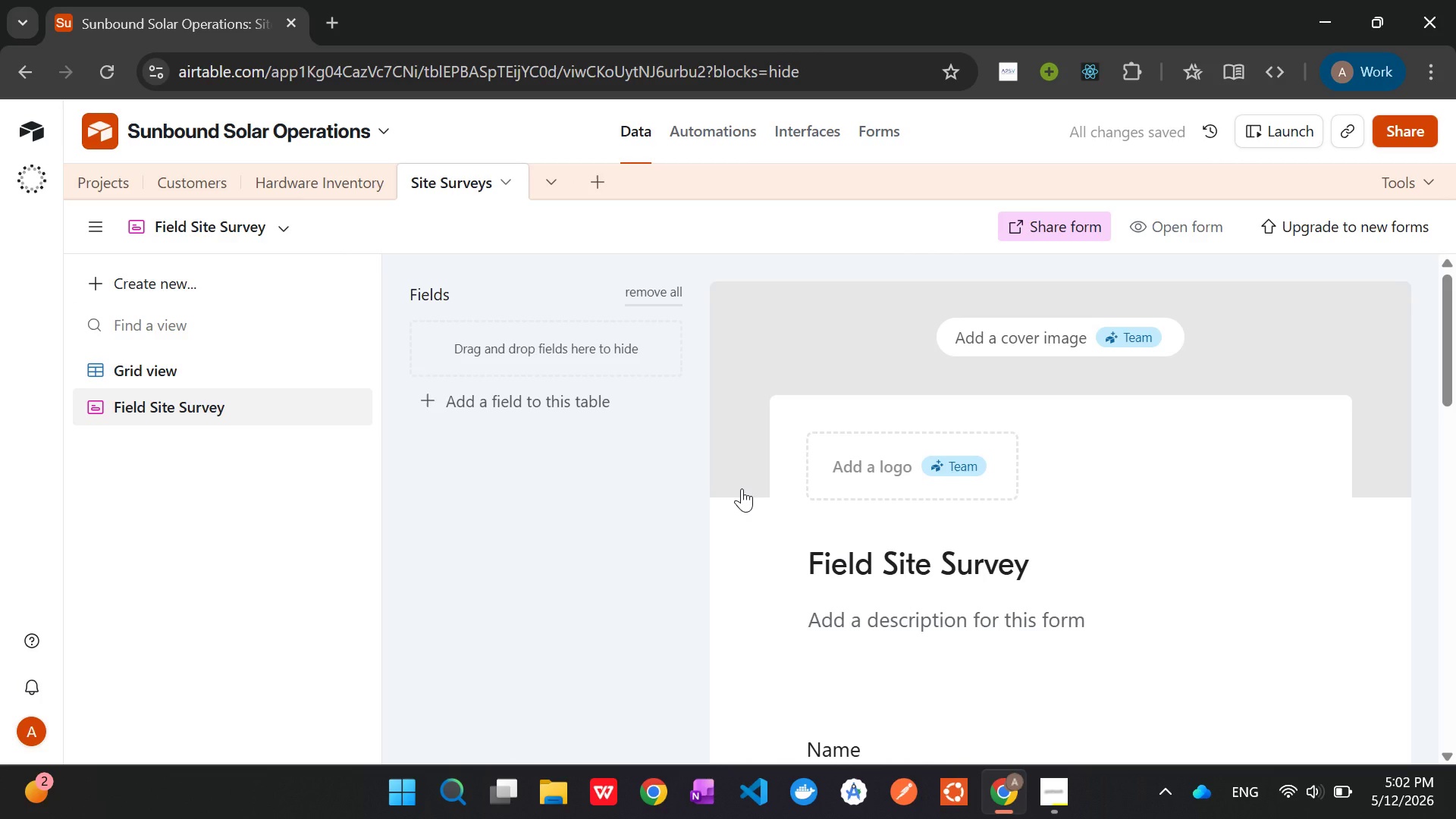 
scroll: coordinate [989, 566], scroll_direction: down, amount: 14.0
 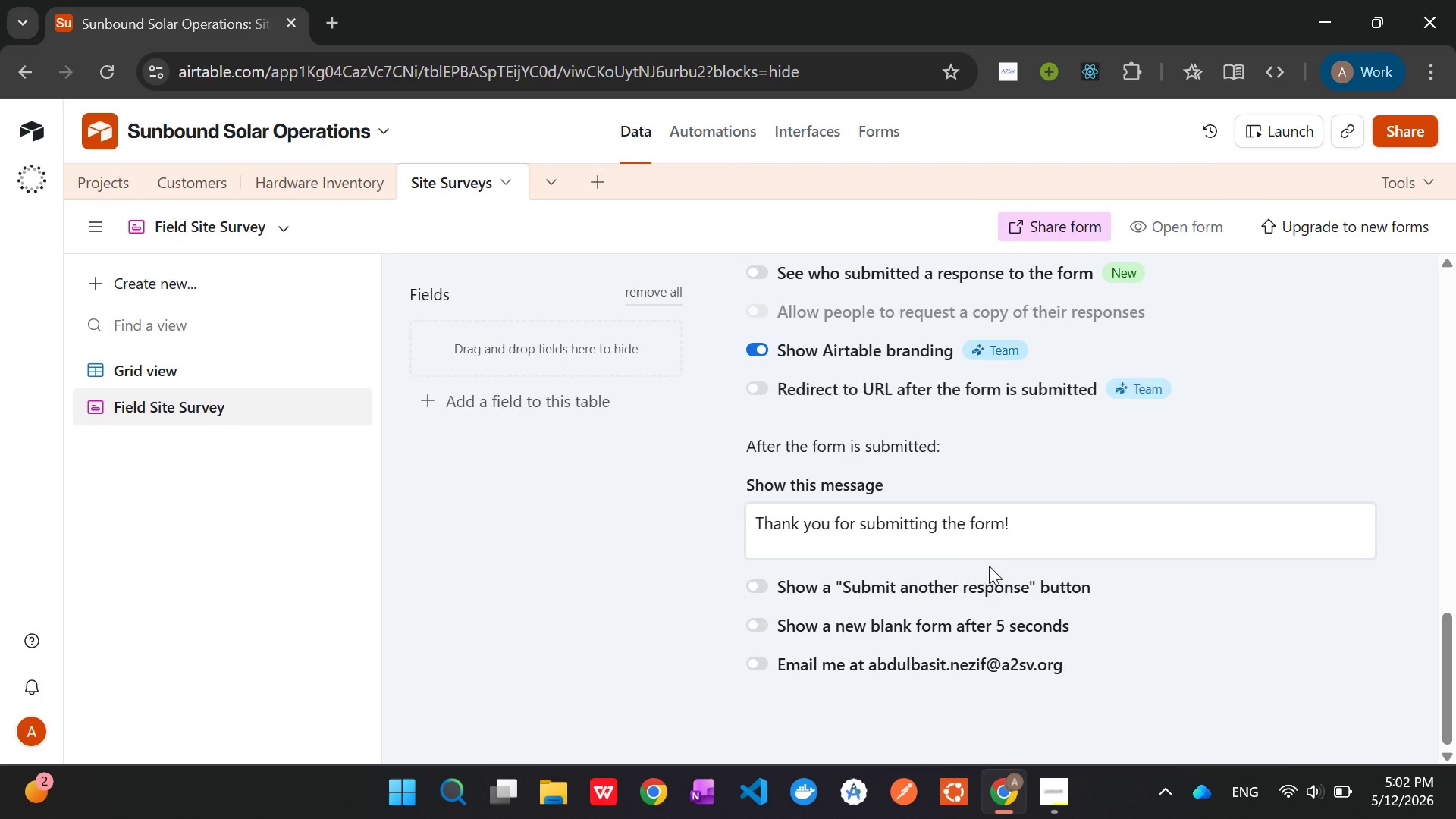 
scroll: coordinate [989, 566], scroll_direction: up, amount: 1.0
 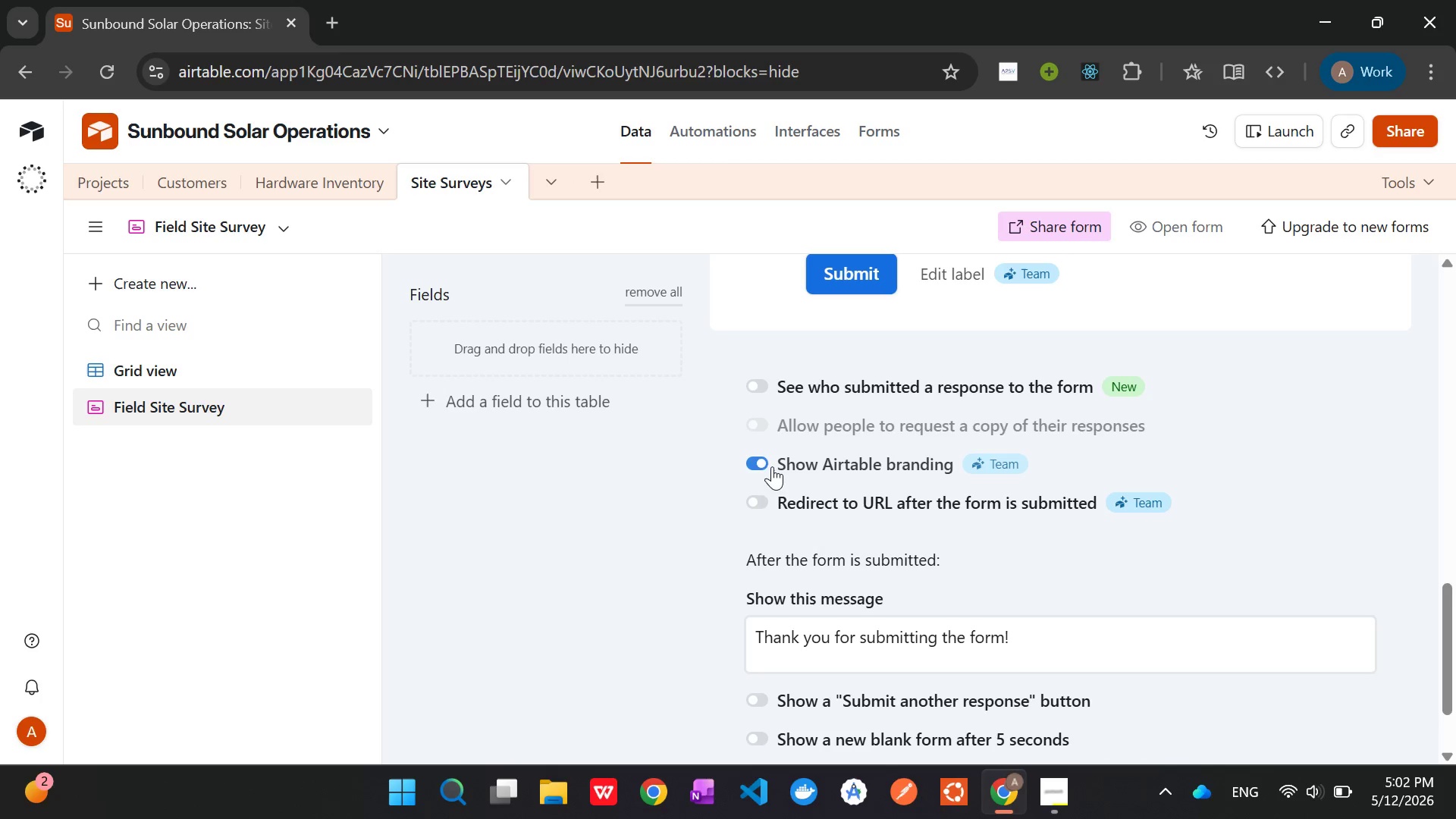 
left_click([765, 466])
 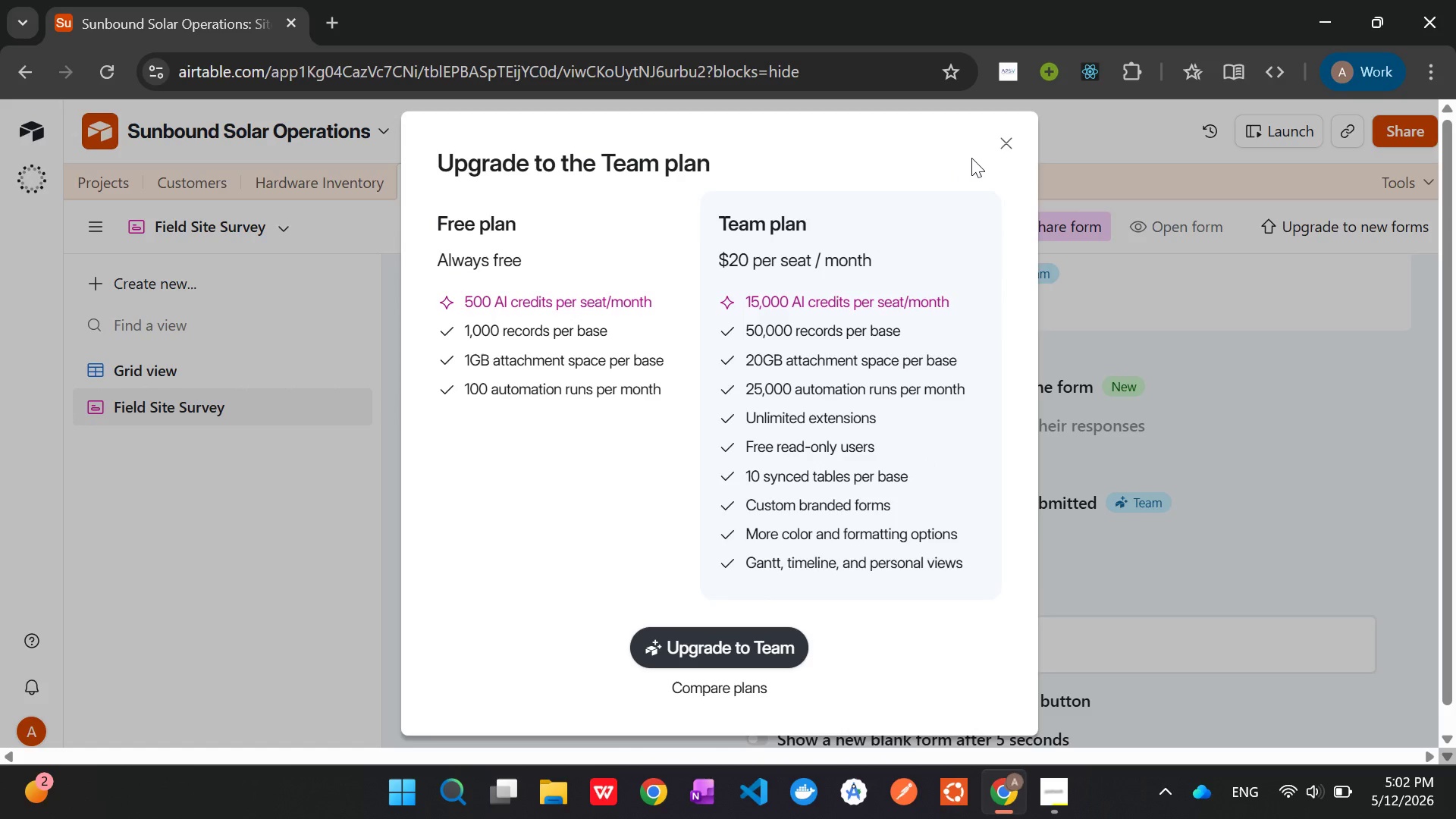 
left_click([1002, 152])
 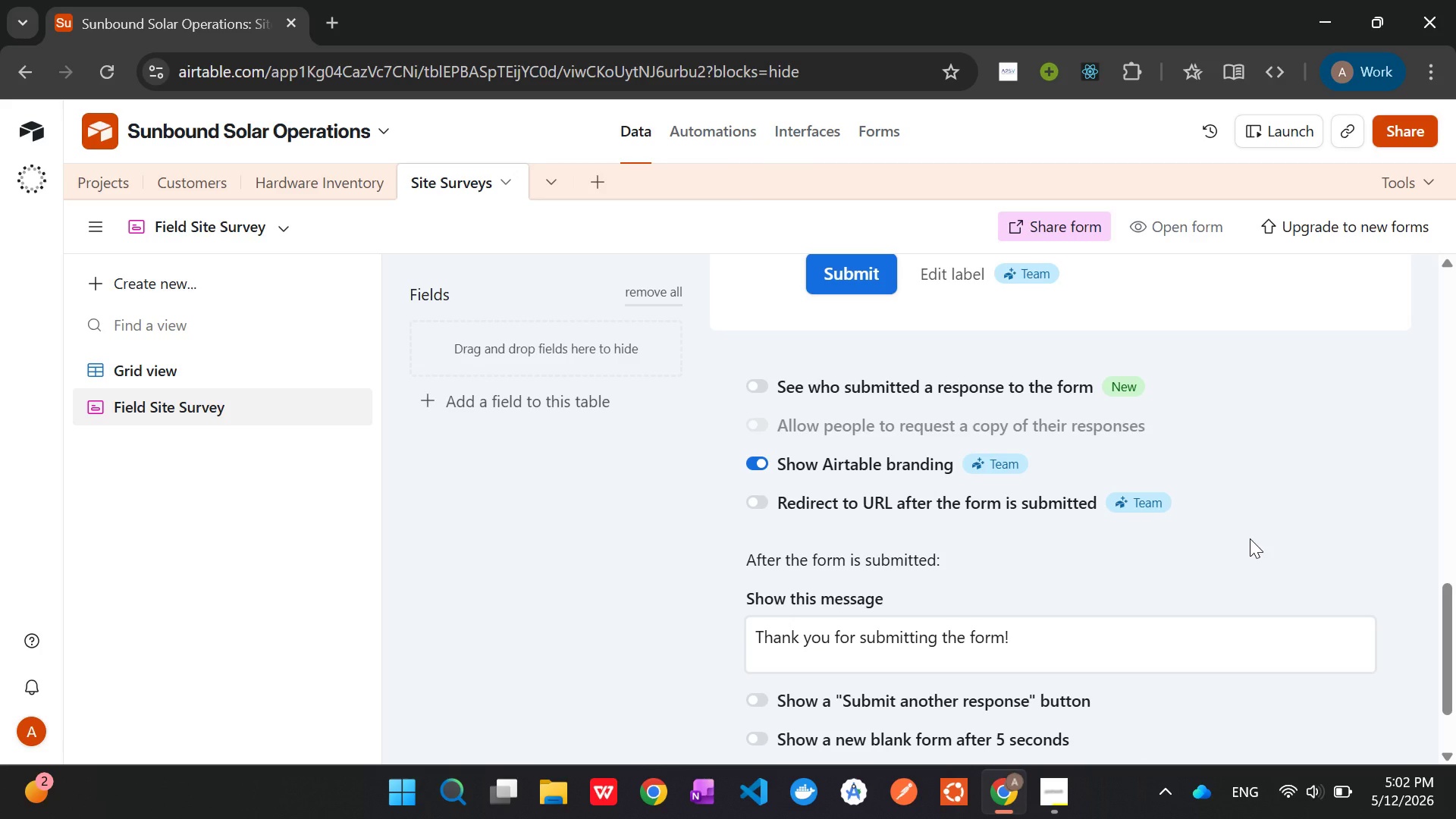 
wait(8.39)
 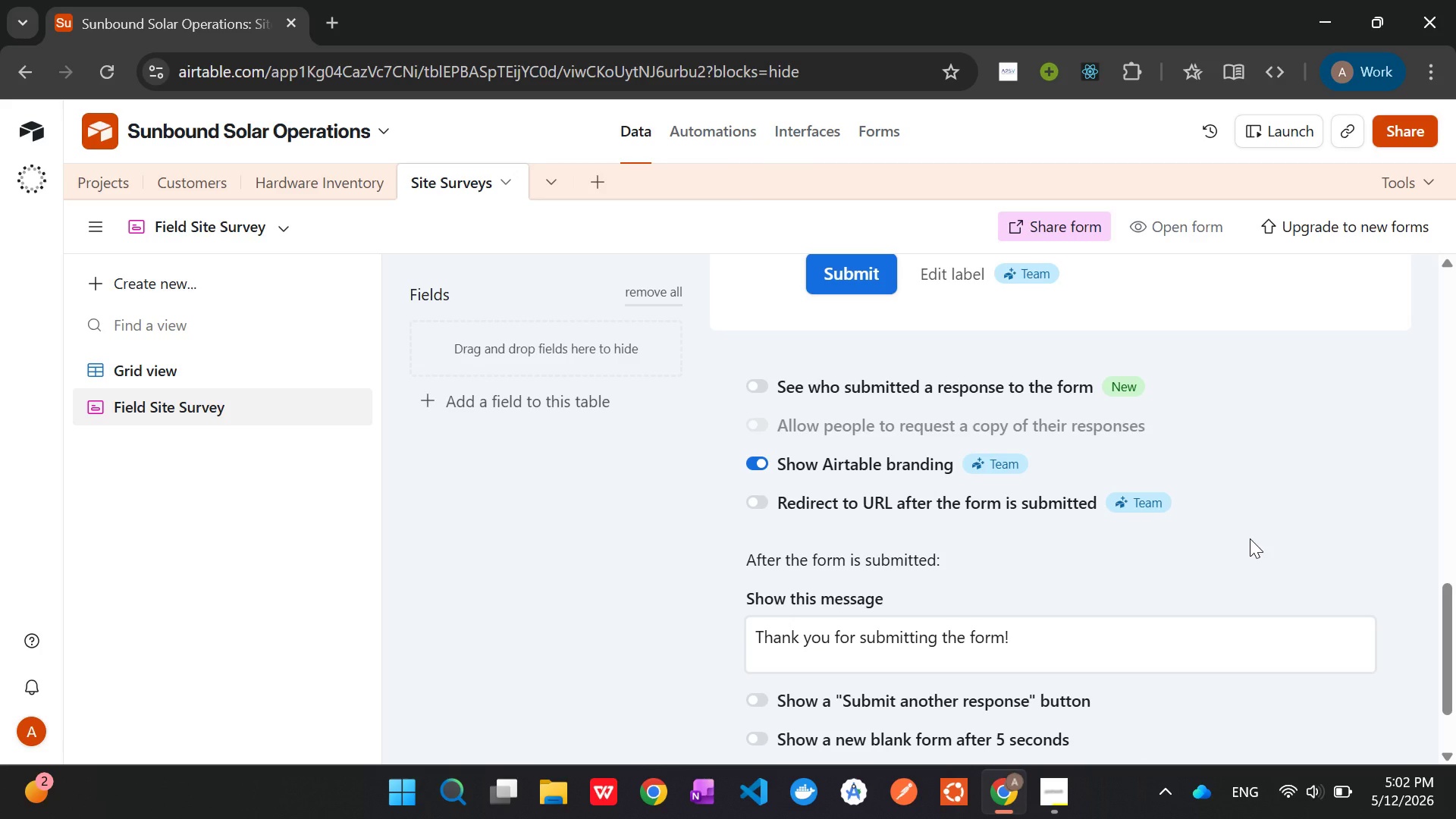 
left_click([745, 378])
 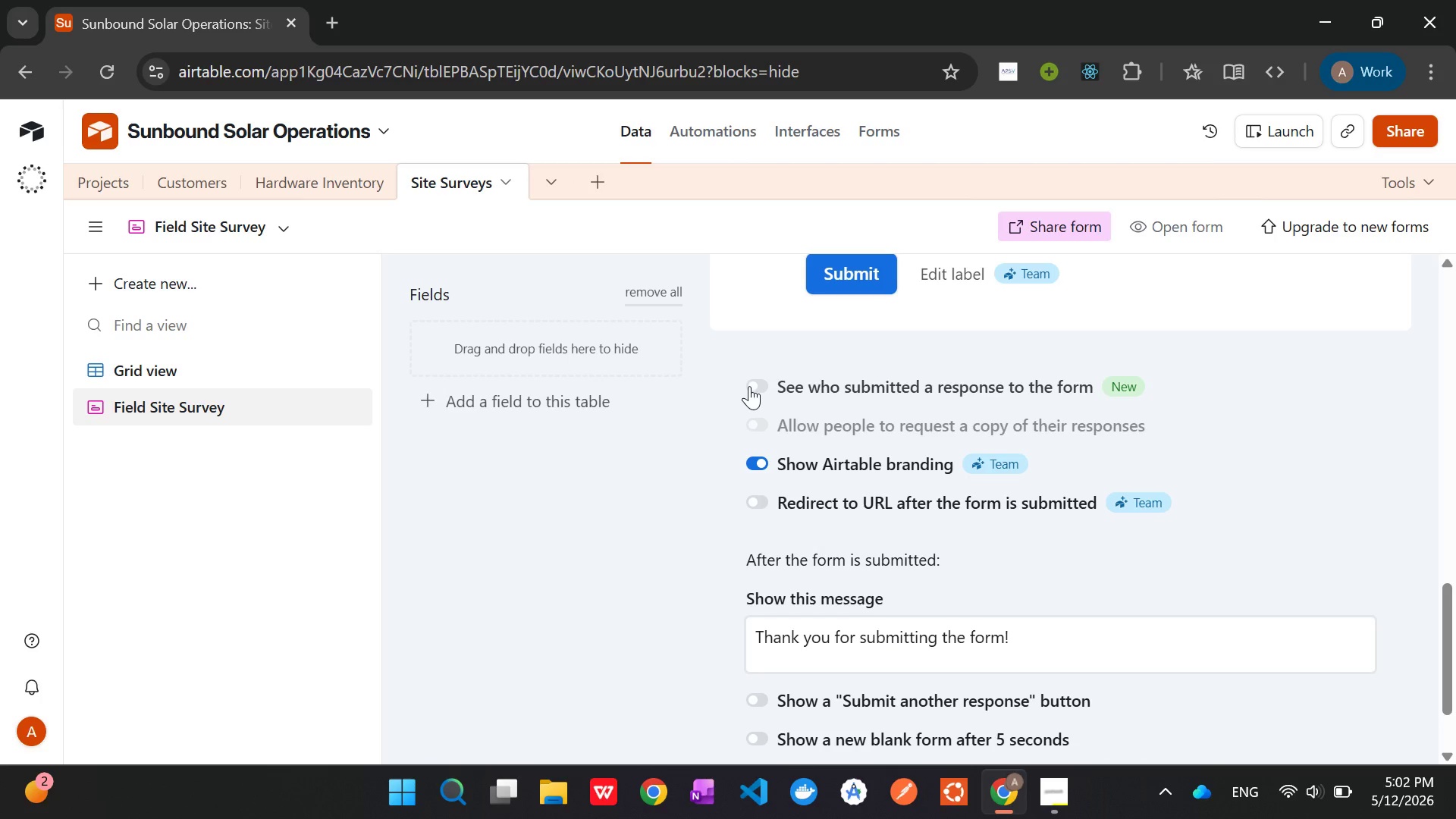 
left_click([749, 386])
 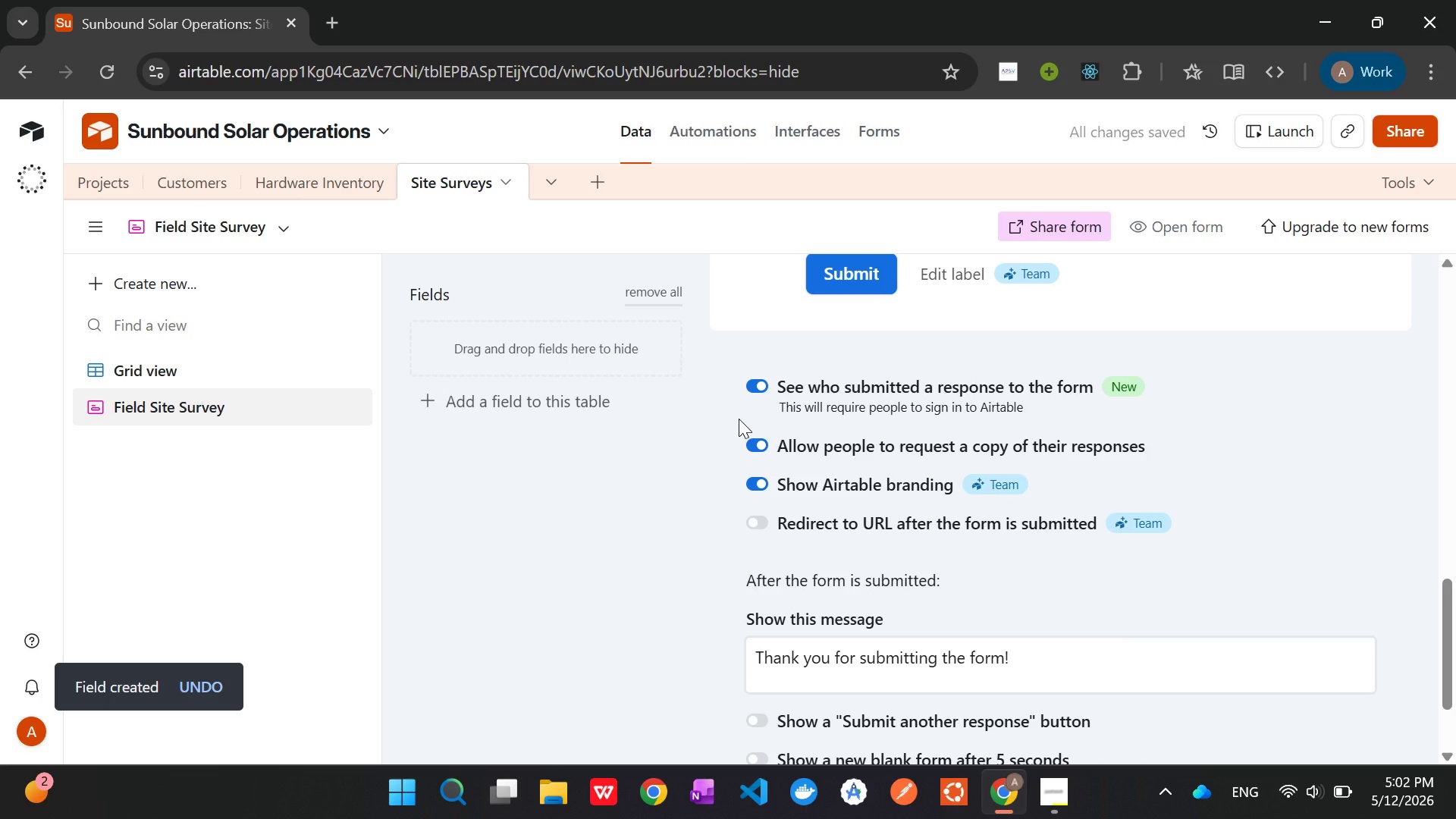 
wait(6.03)
 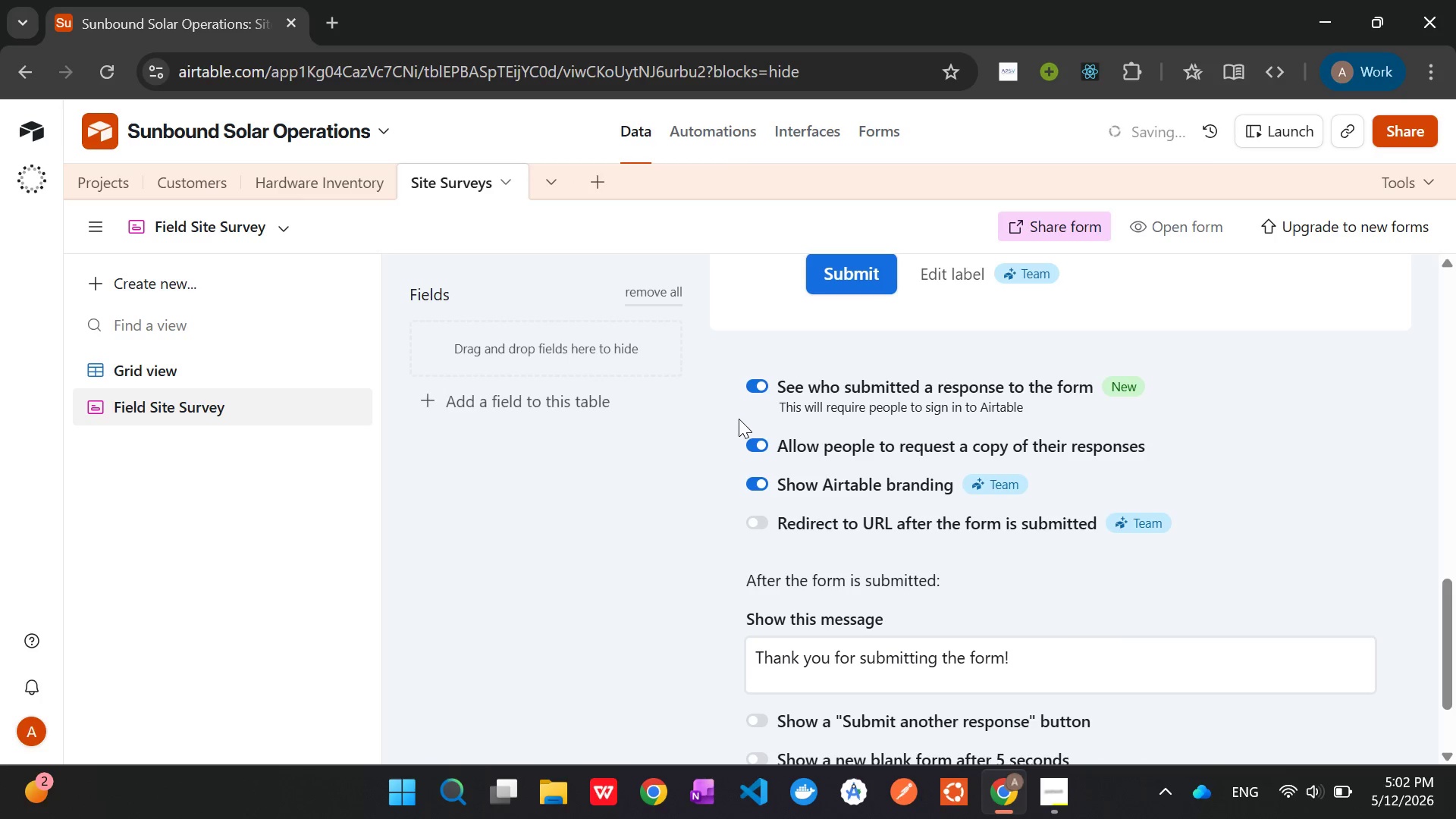 
left_click([753, 388])
 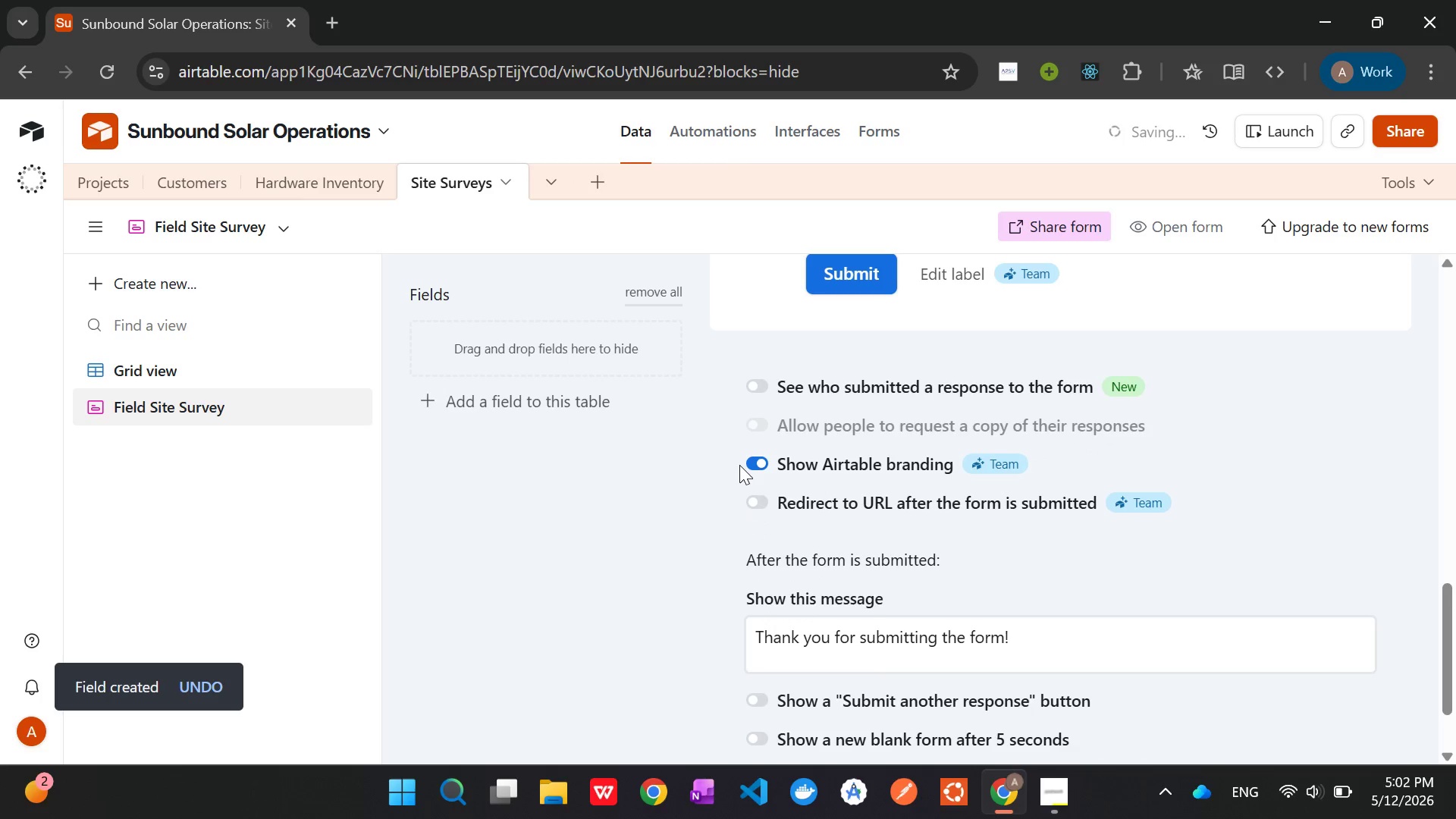 
scroll: coordinate [739, 465], scroll_direction: down, amount: 2.0
 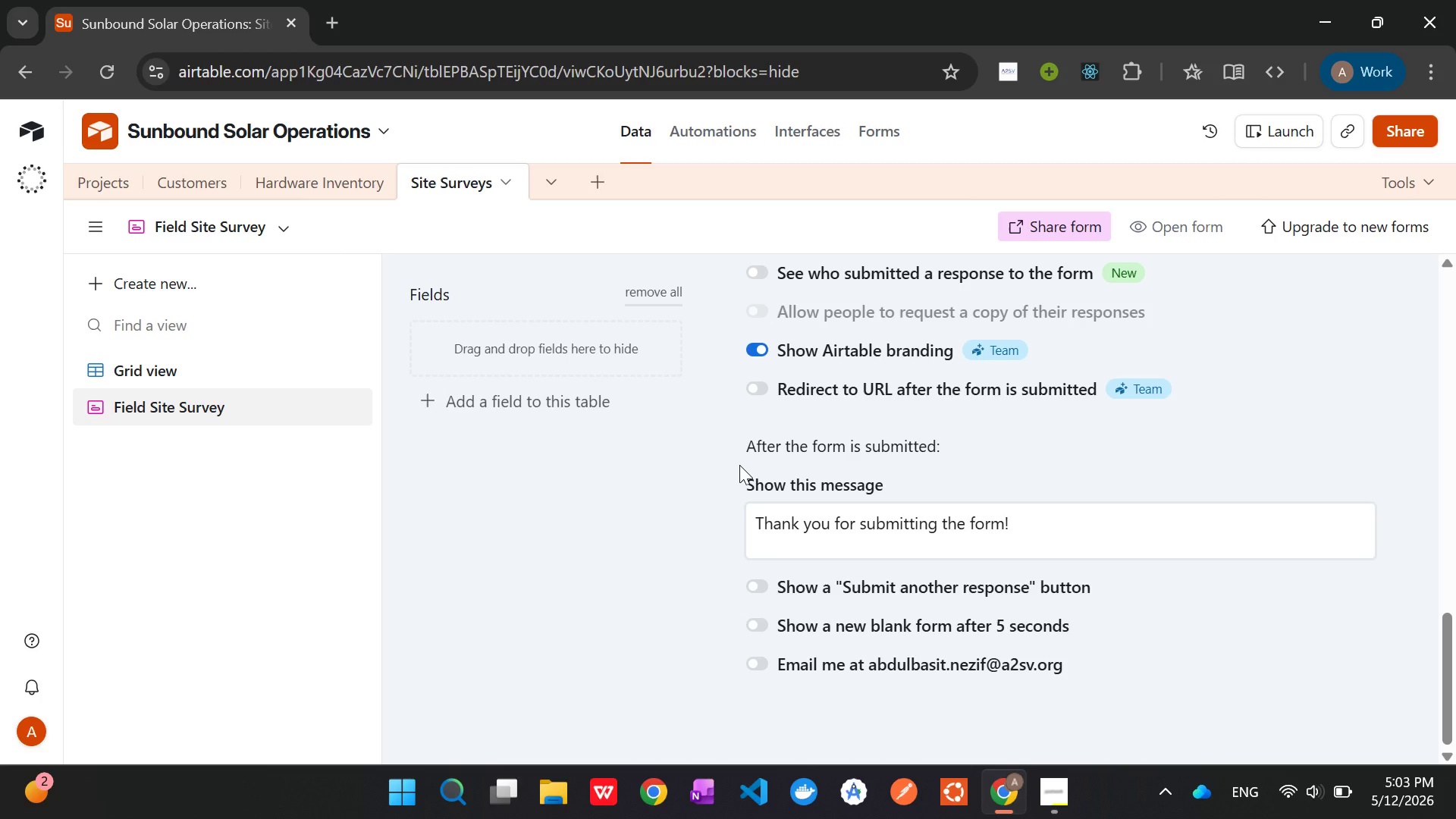 
wait(32.15)
 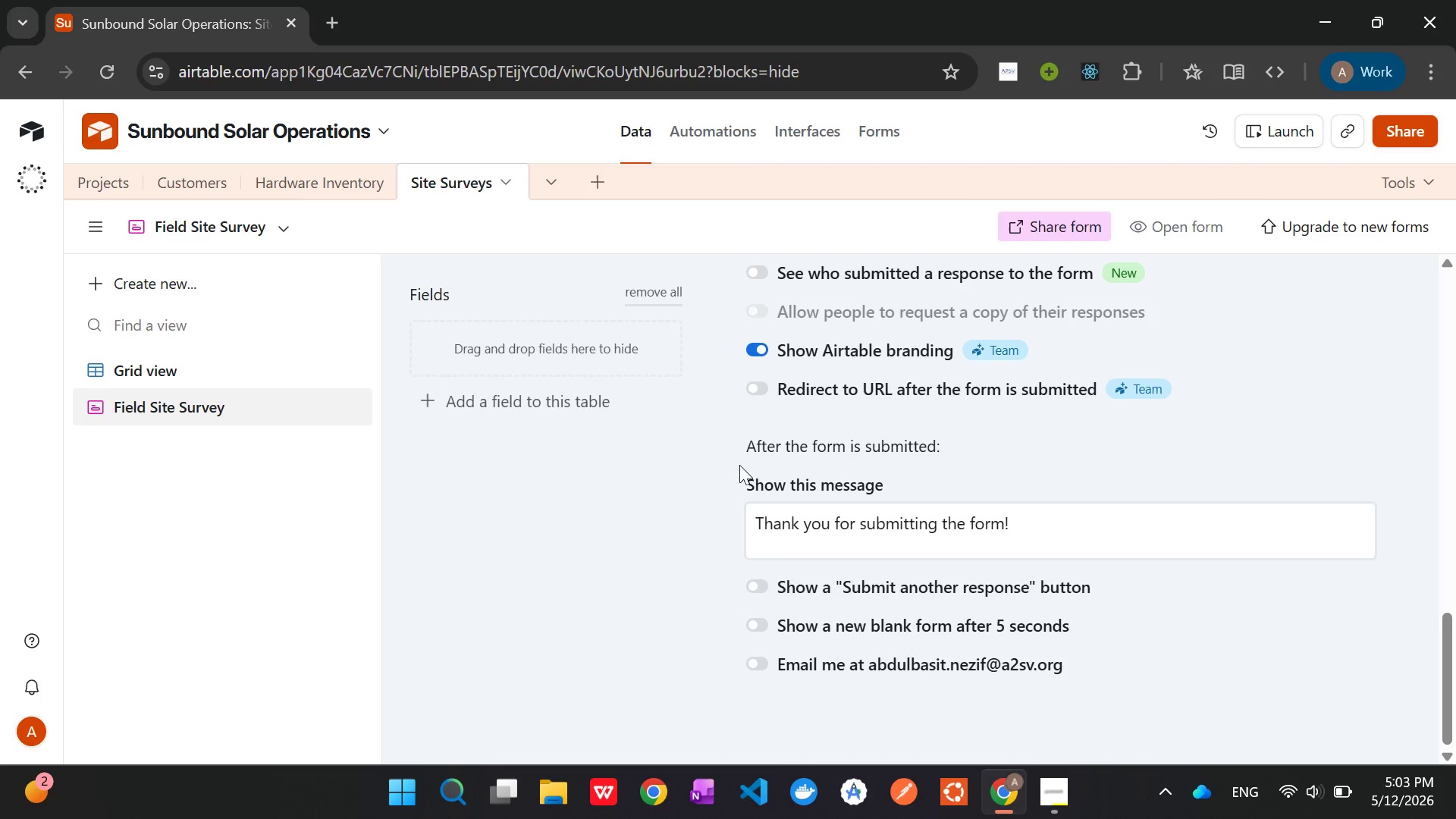 
scroll: coordinate [874, 501], scroll_direction: up, amount: 10.0
 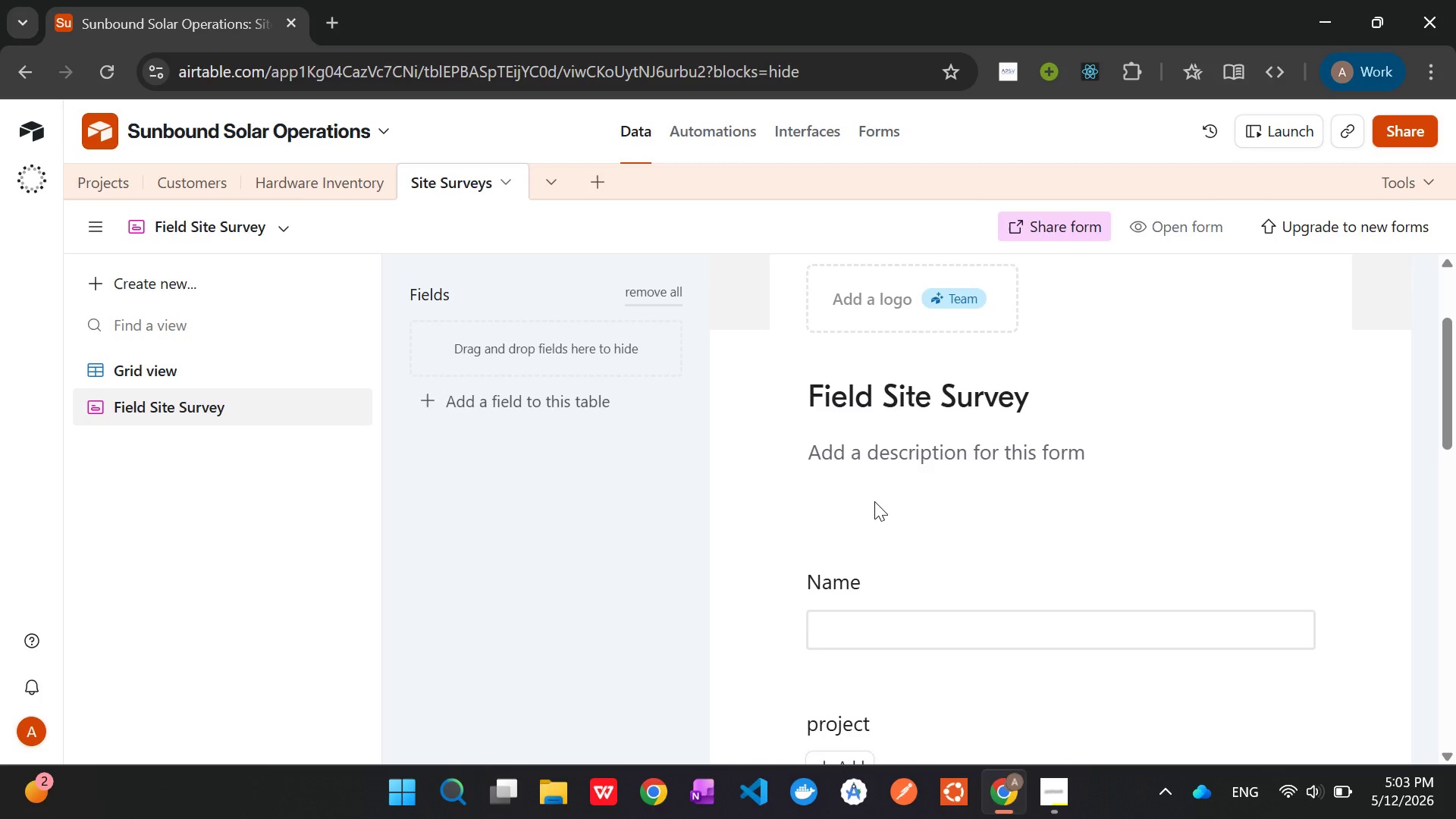 
scroll: coordinate [874, 501], scroll_direction: down, amount: 1.0
 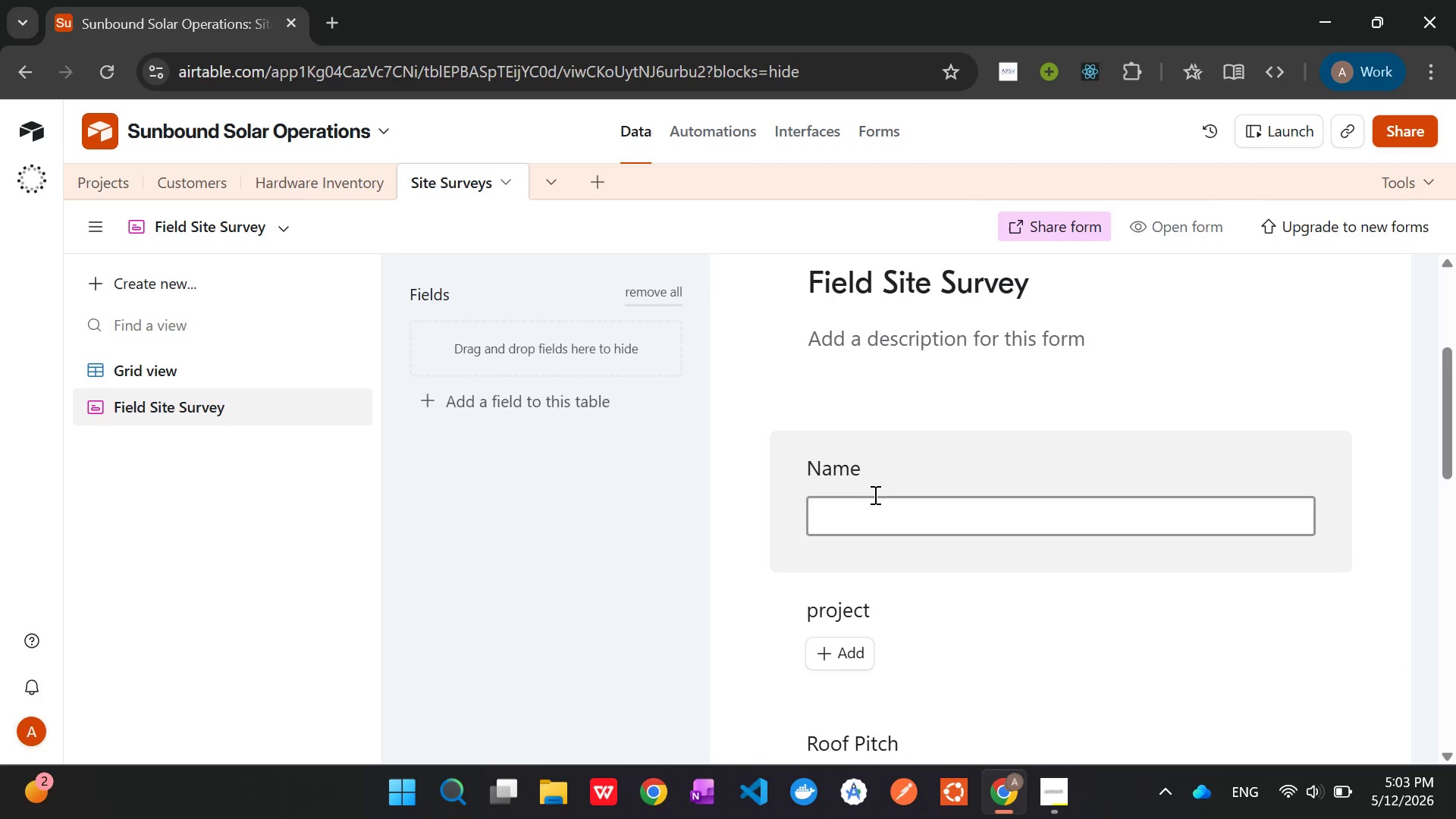 
left_click([874, 487])
 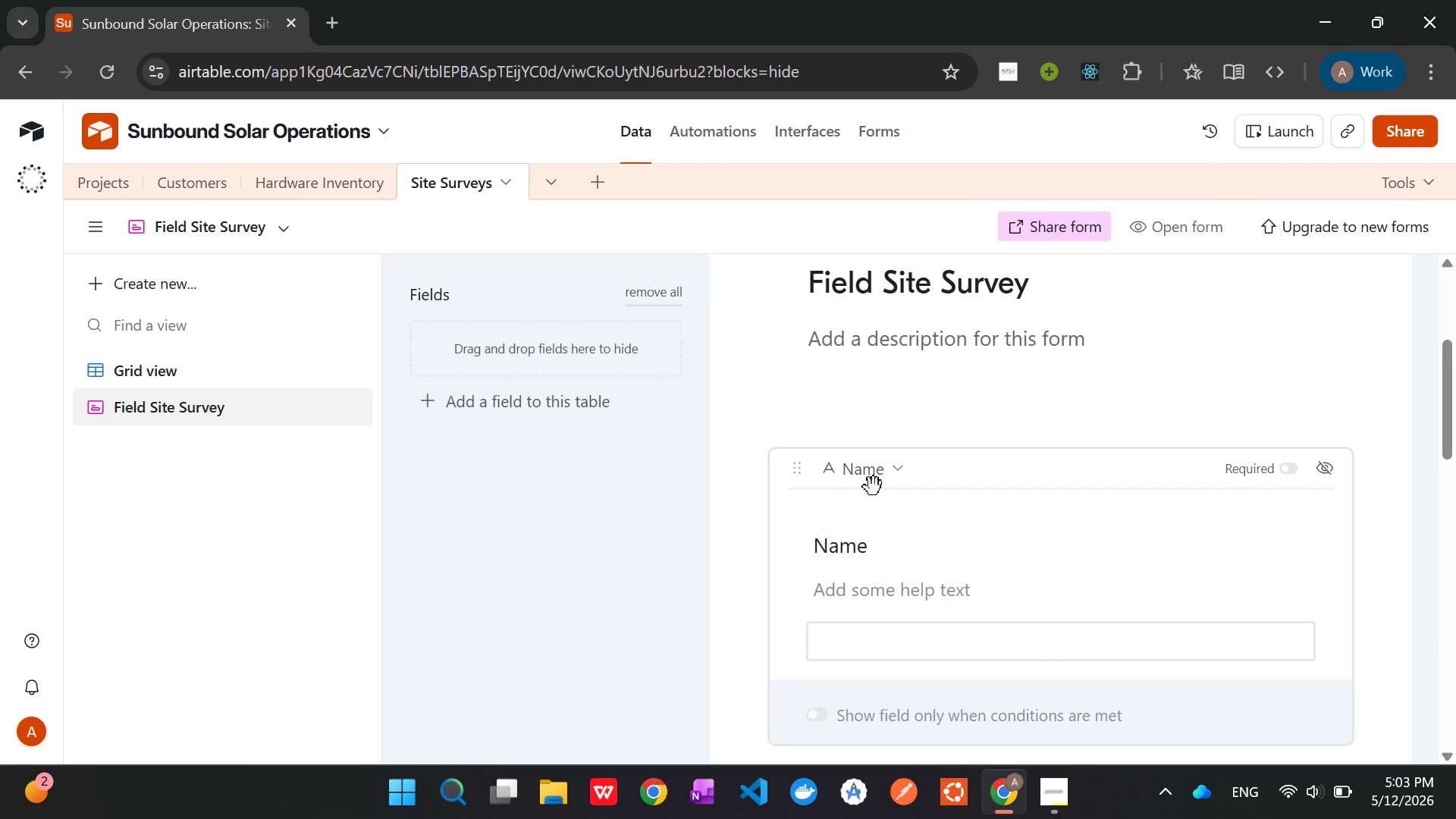 
wait(28.09)
 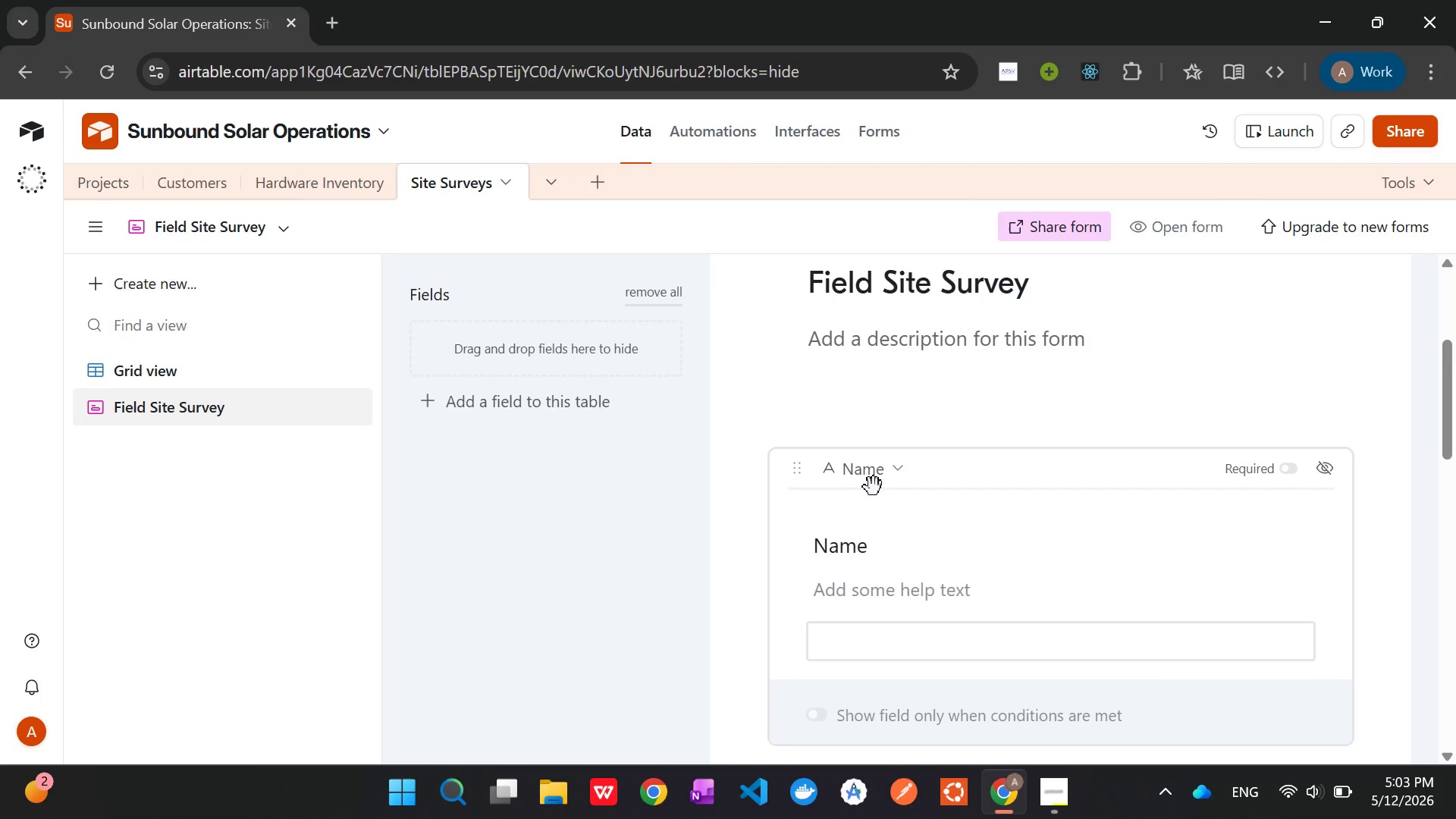 
scroll: coordinate [915, 439], scroll_direction: none, amount: 0.0
 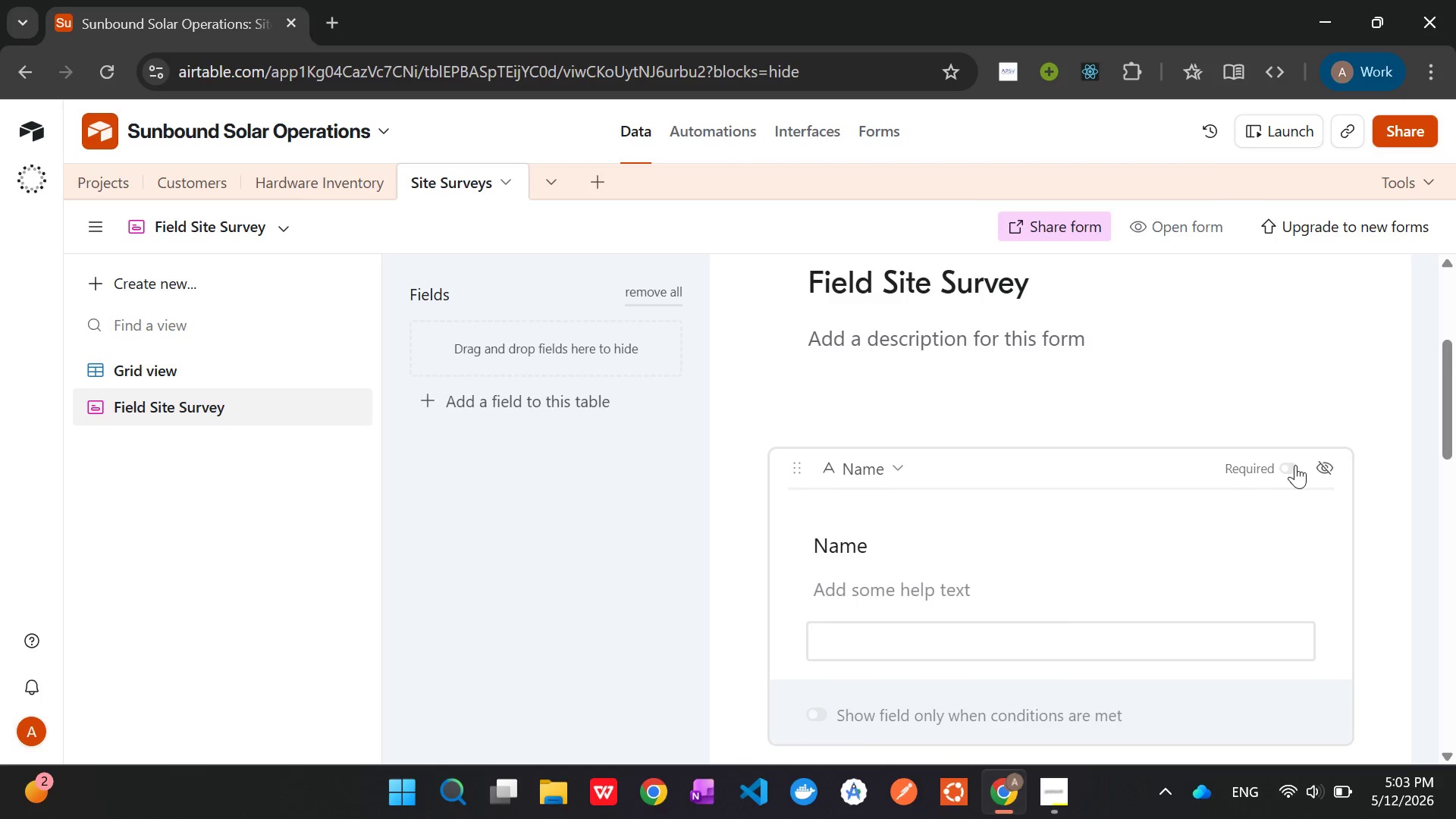 
left_click([1287, 468])
 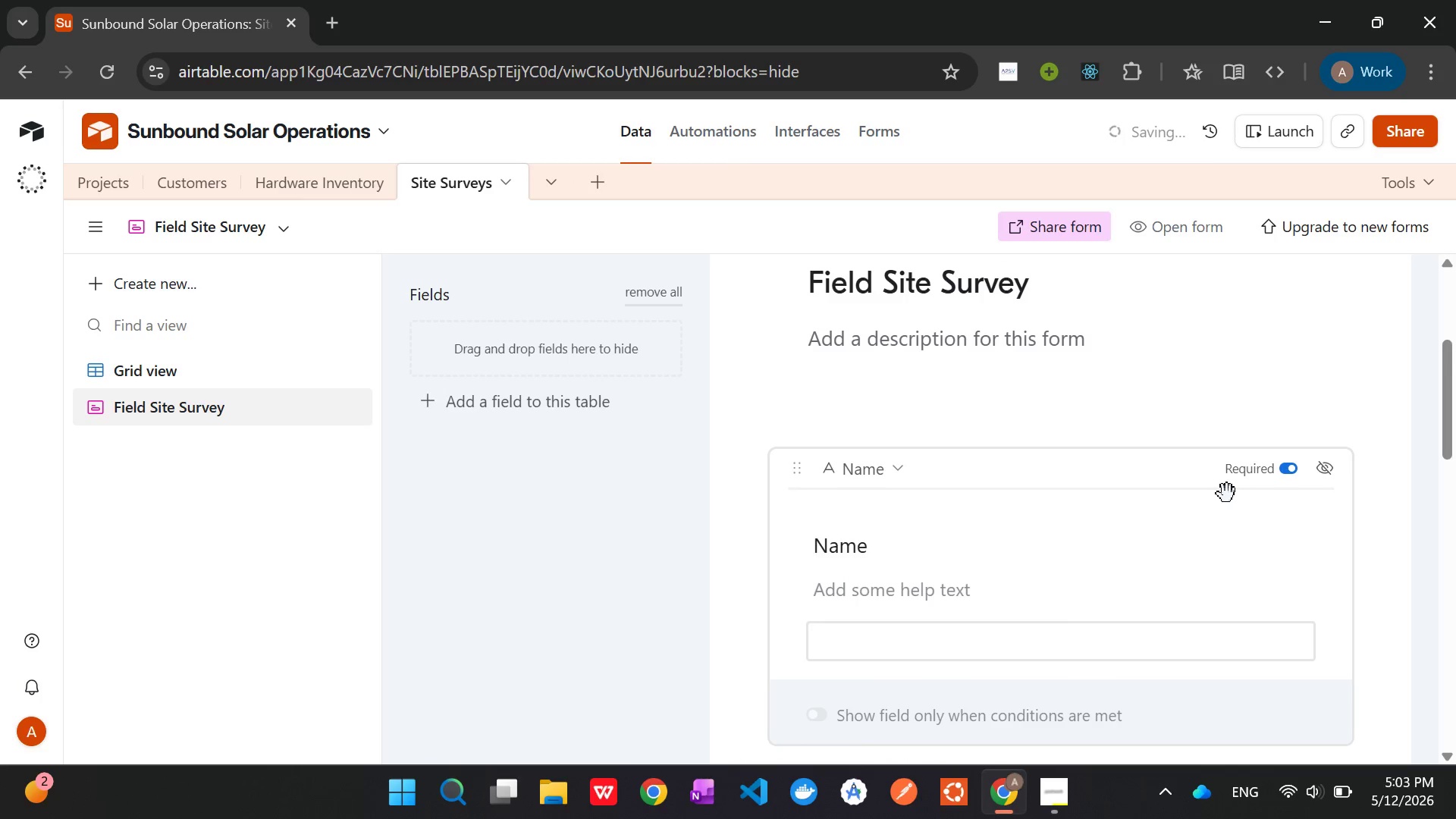 
scroll: coordinate [1225, 495], scroll_direction: down, amount: 2.0
 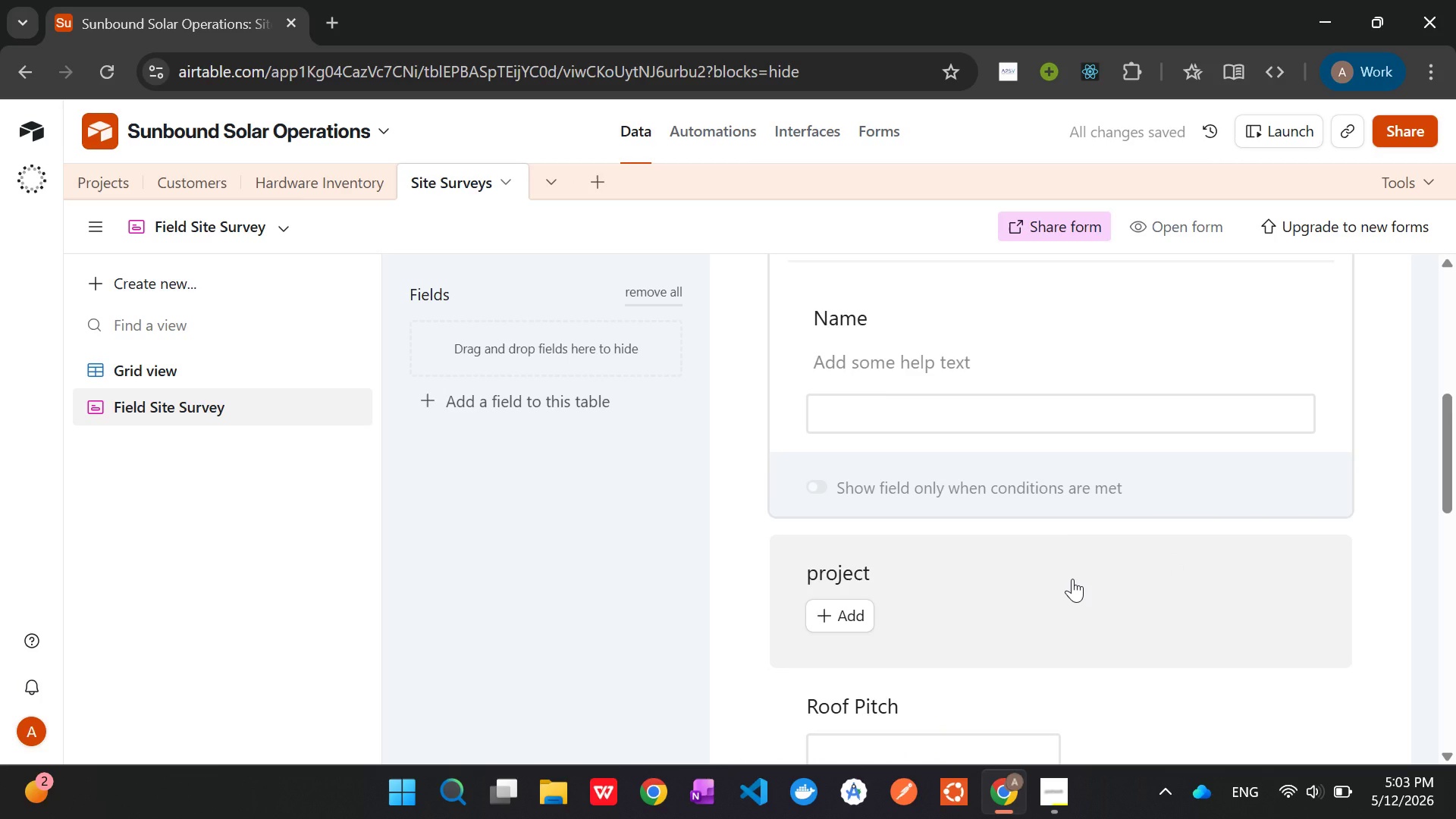 
left_click([1072, 579])
 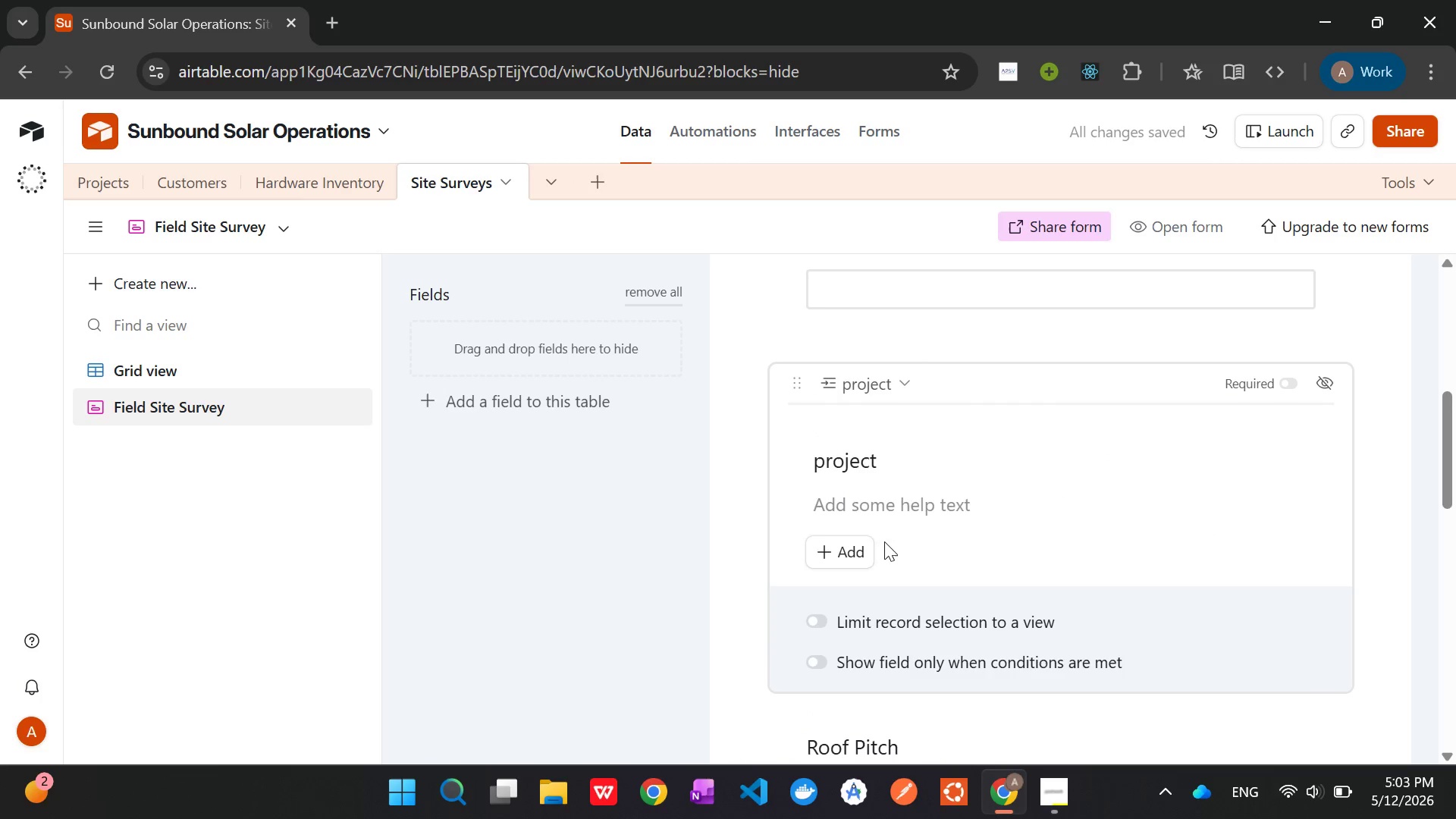 
left_click([839, 541])
 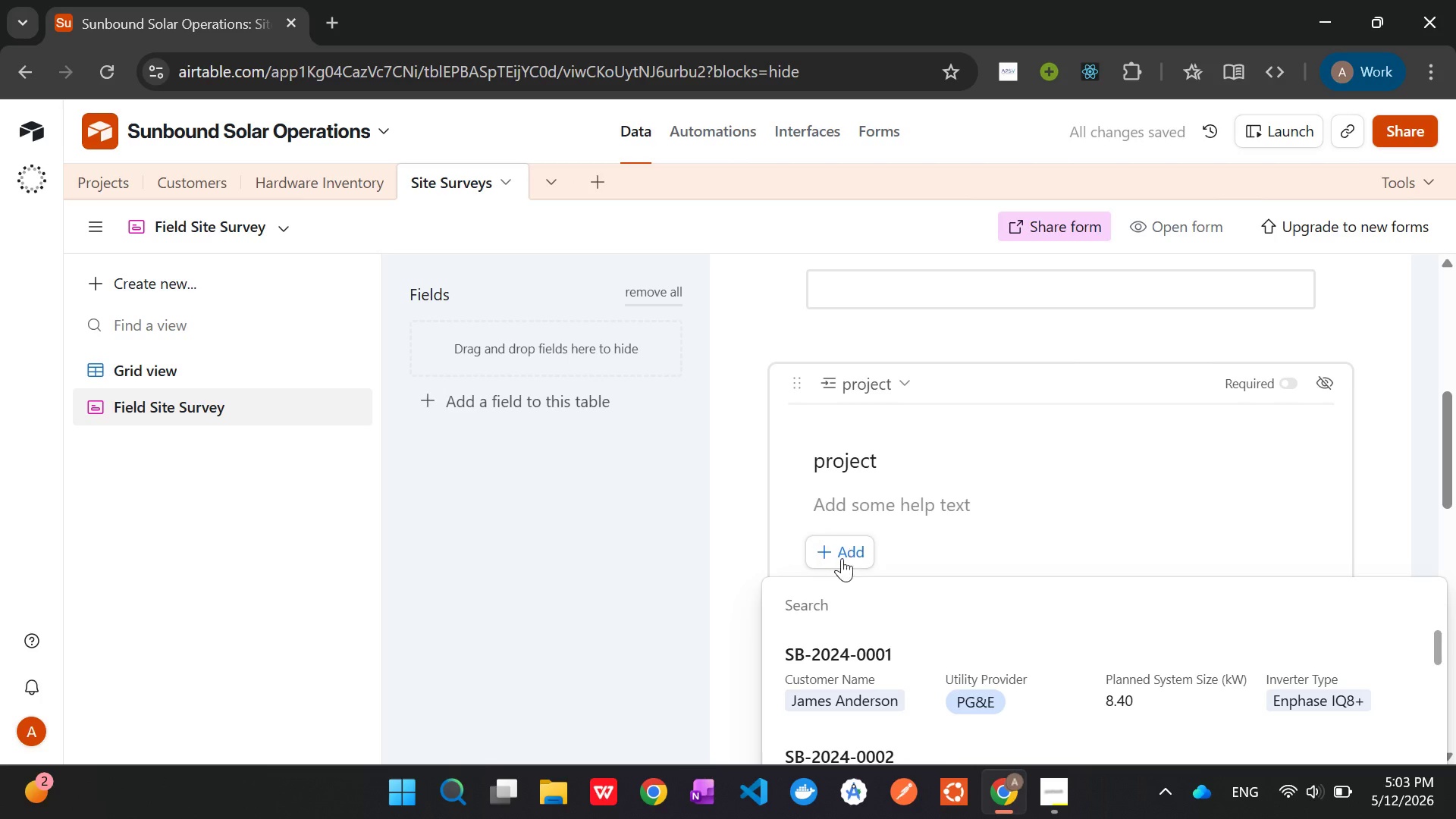 
scroll: coordinate [898, 688], scroll_direction: down, amount: 28.0
 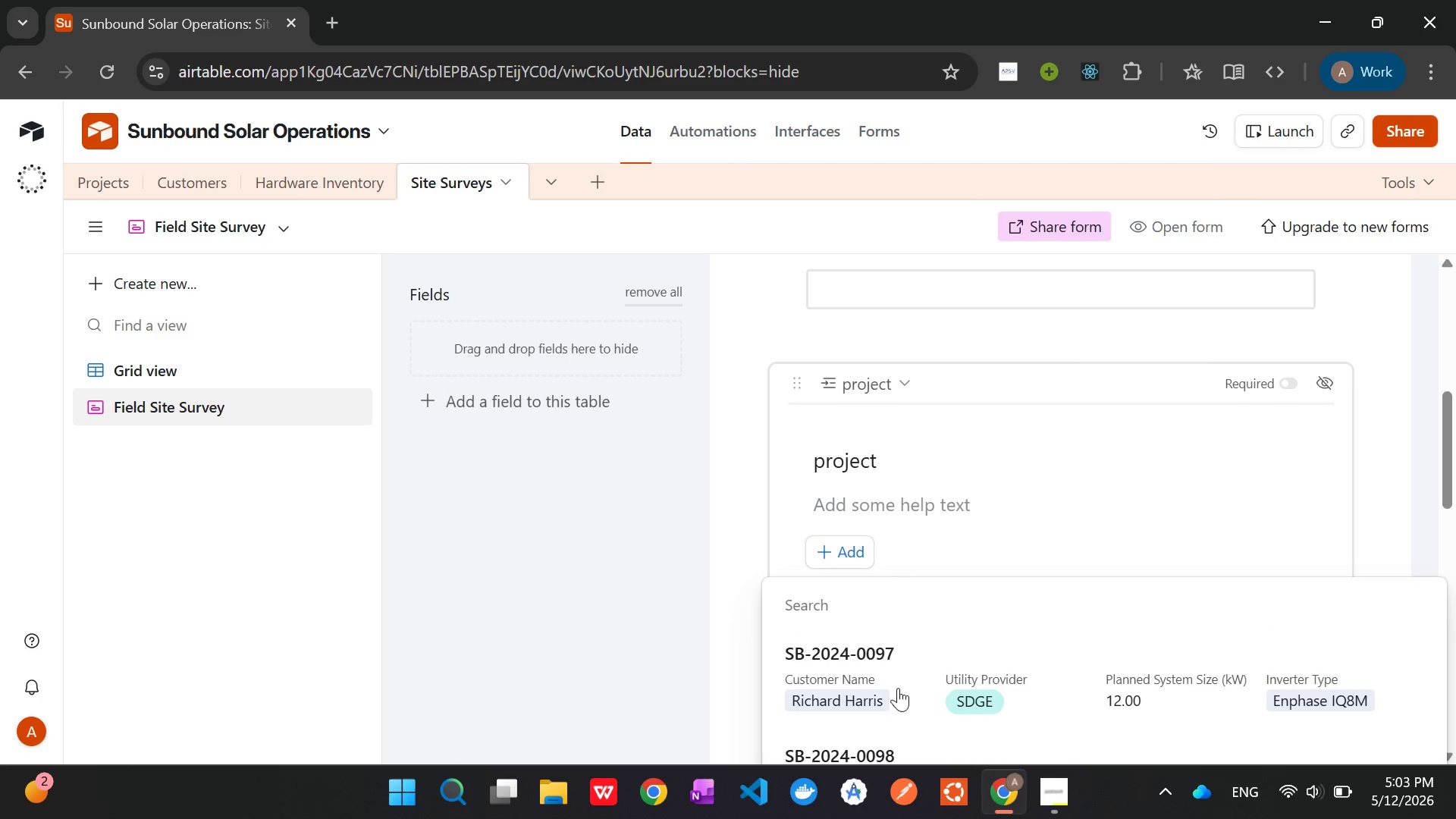 
left_click([937, 461])
 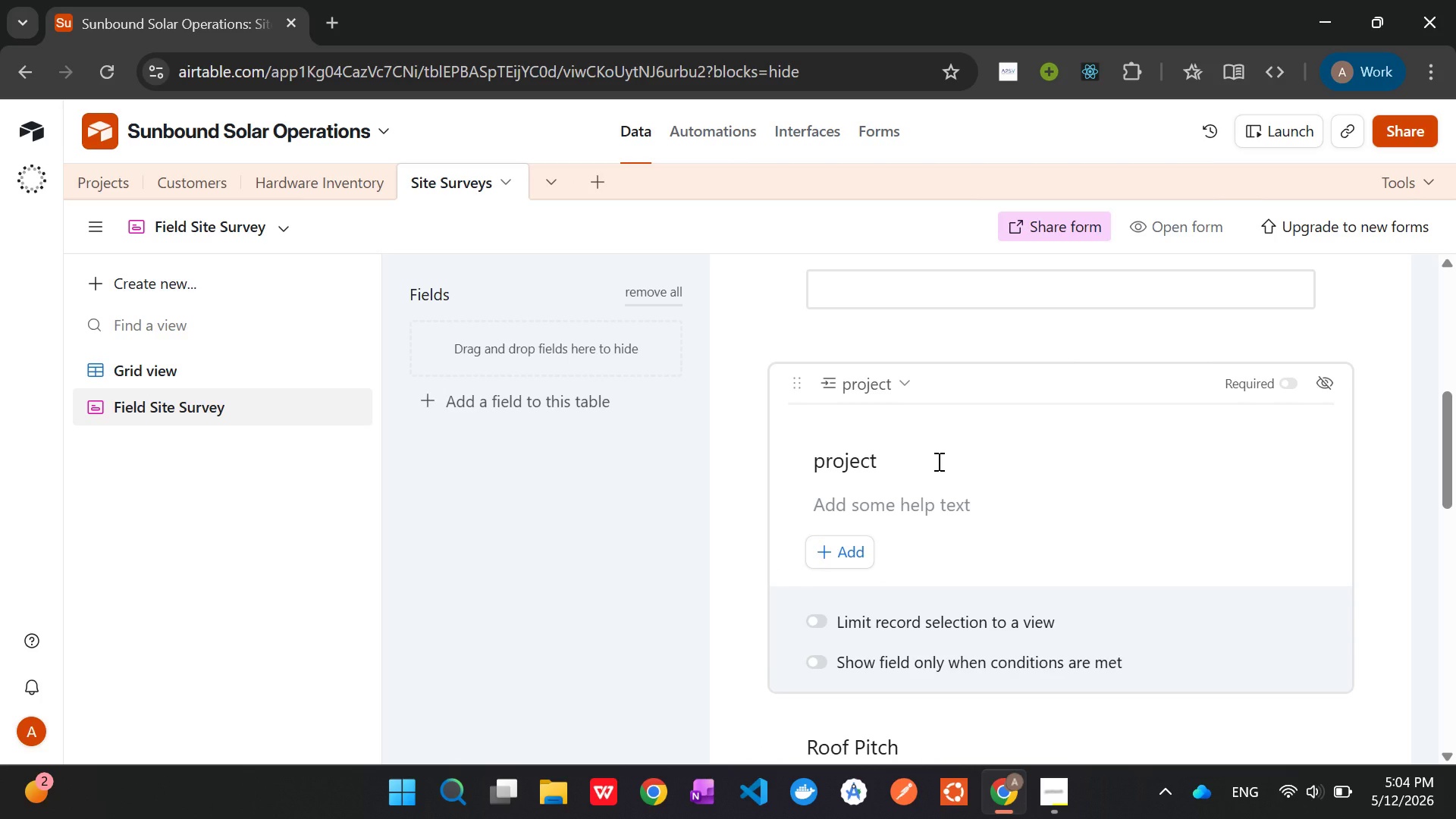 
wait(5.94)
 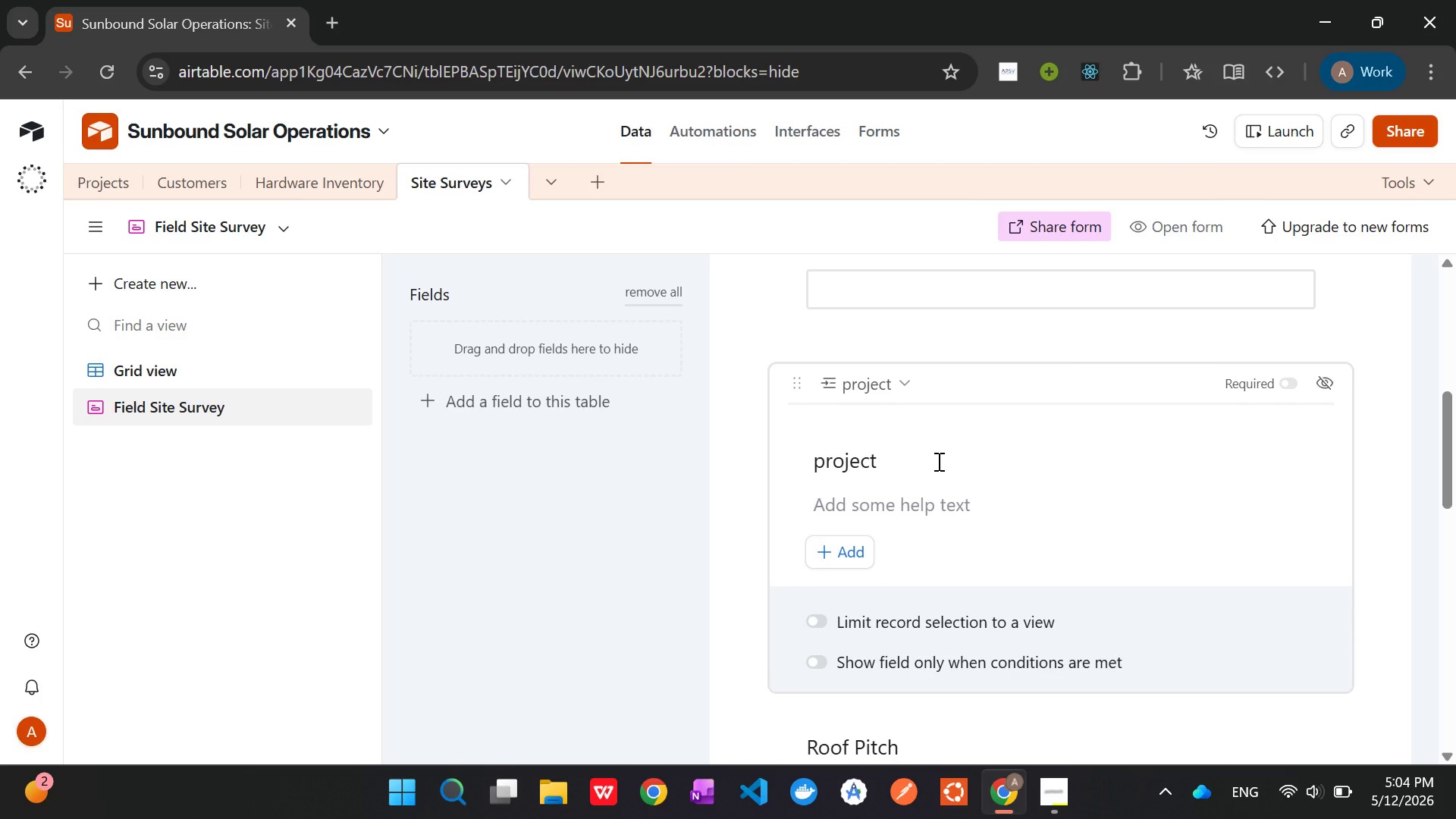 
left_click([1286, 384])
 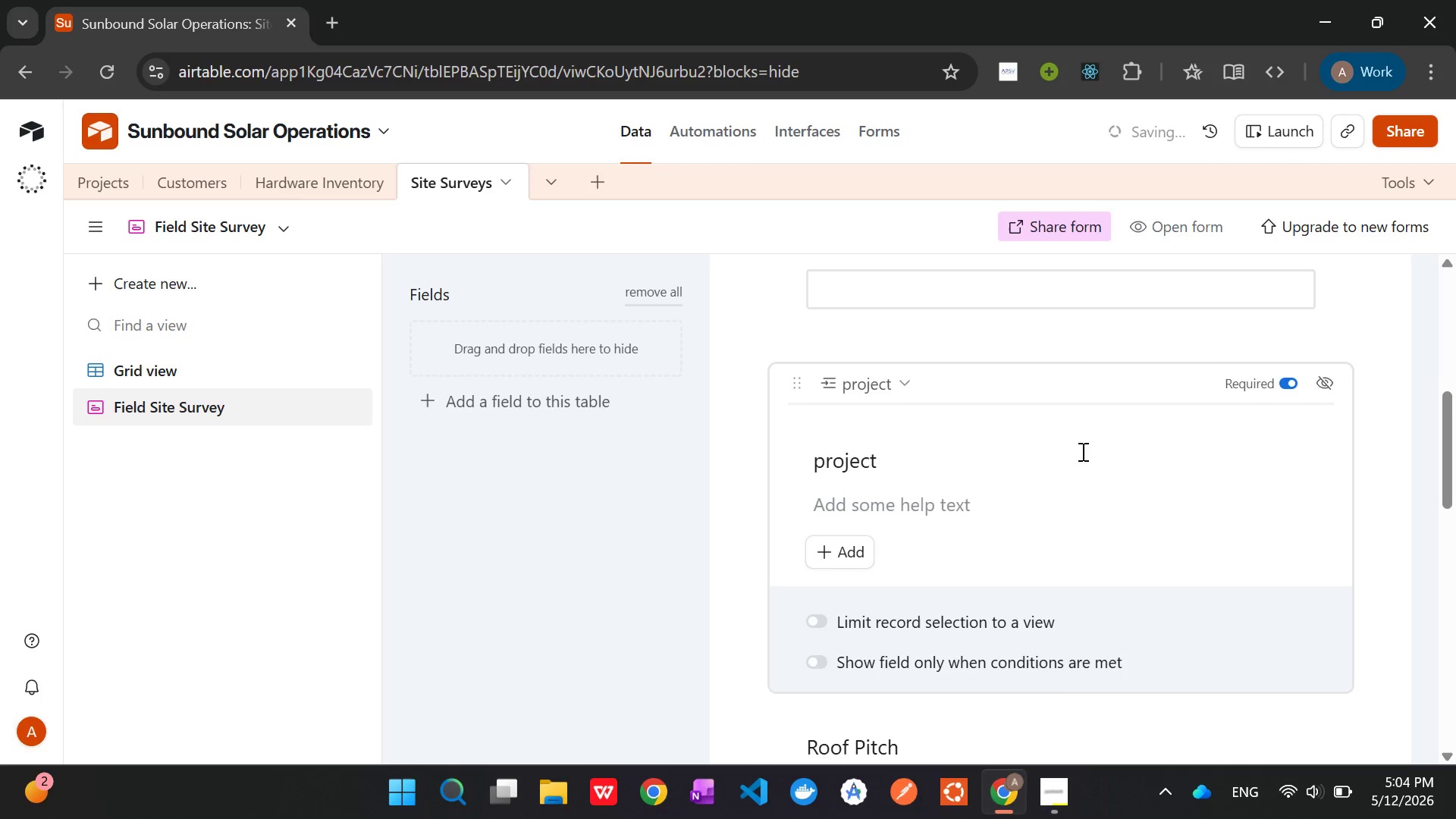 
scroll: coordinate [1077, 455], scroll_direction: down, amount: 3.0
 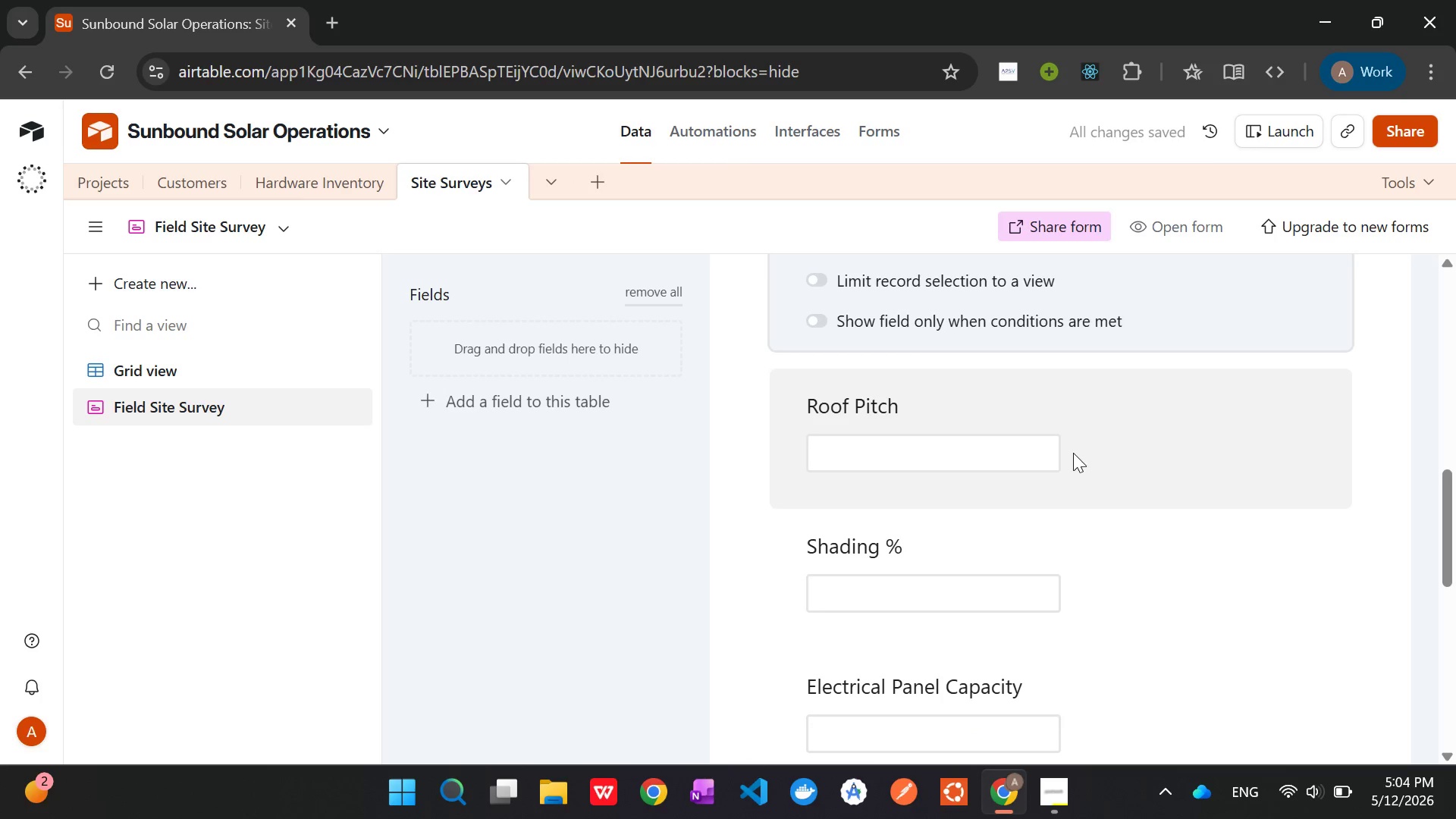 
left_click([1069, 446])
 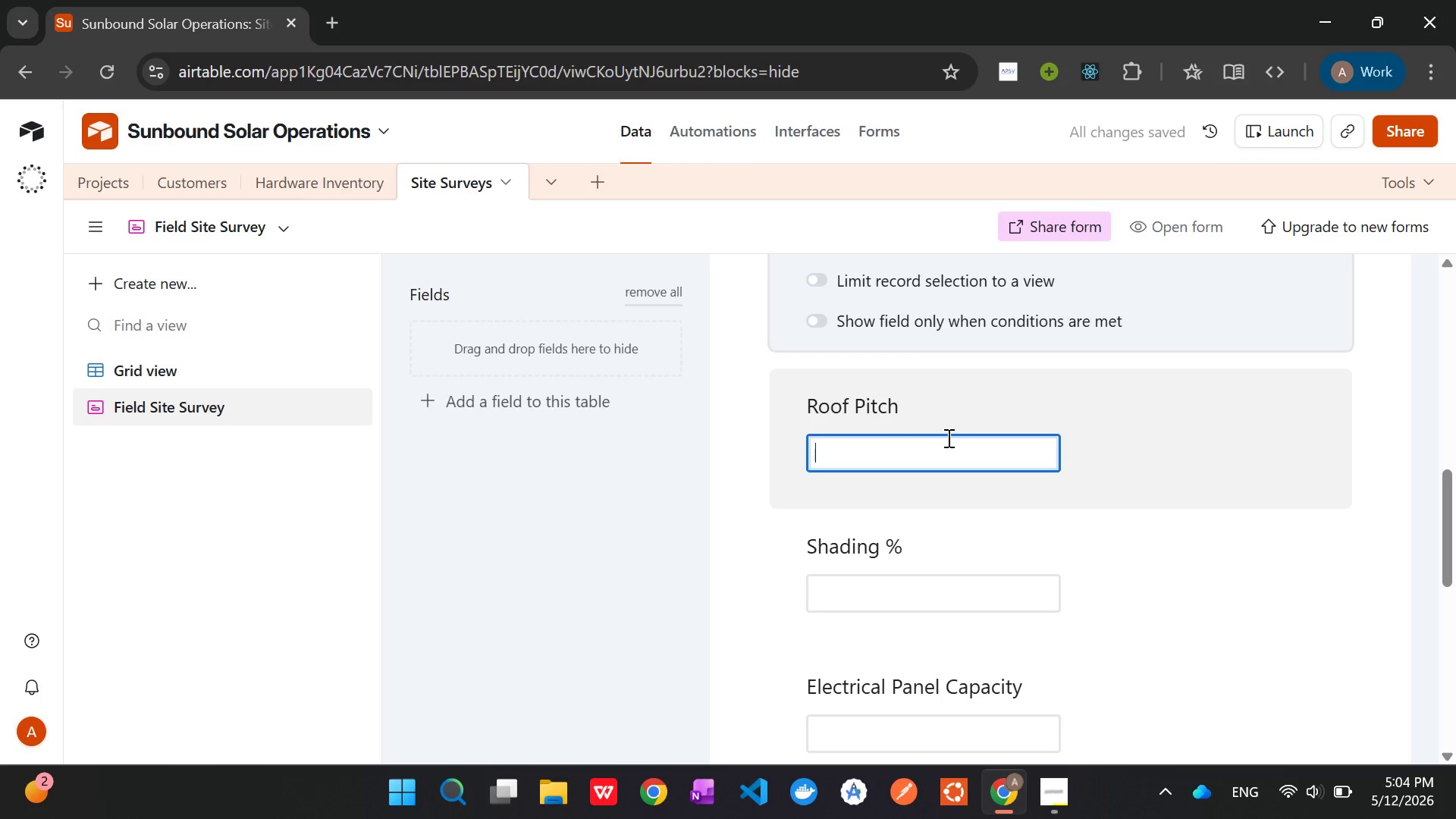 
left_click([898, 439])
 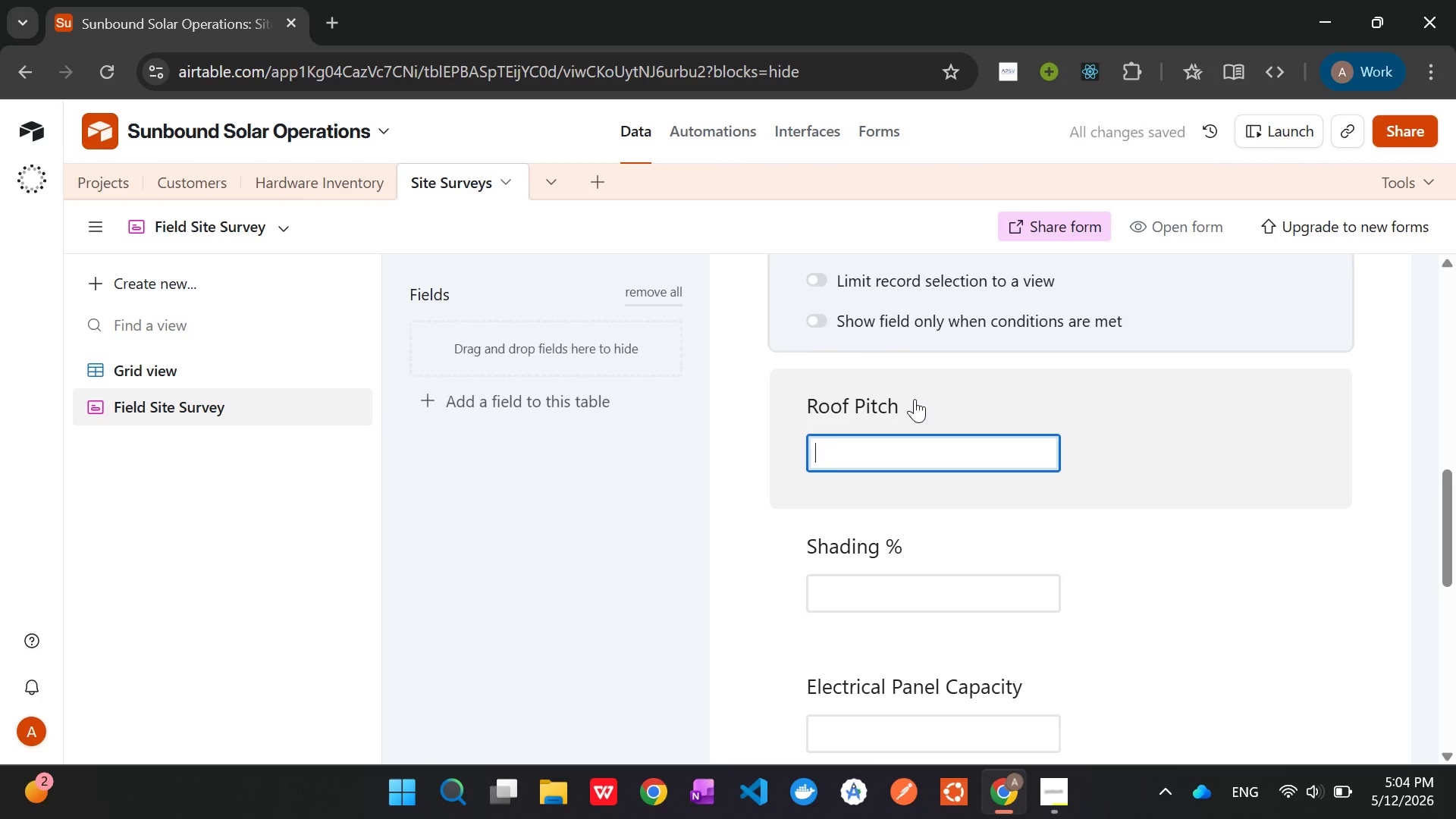 
double_click([915, 399])
 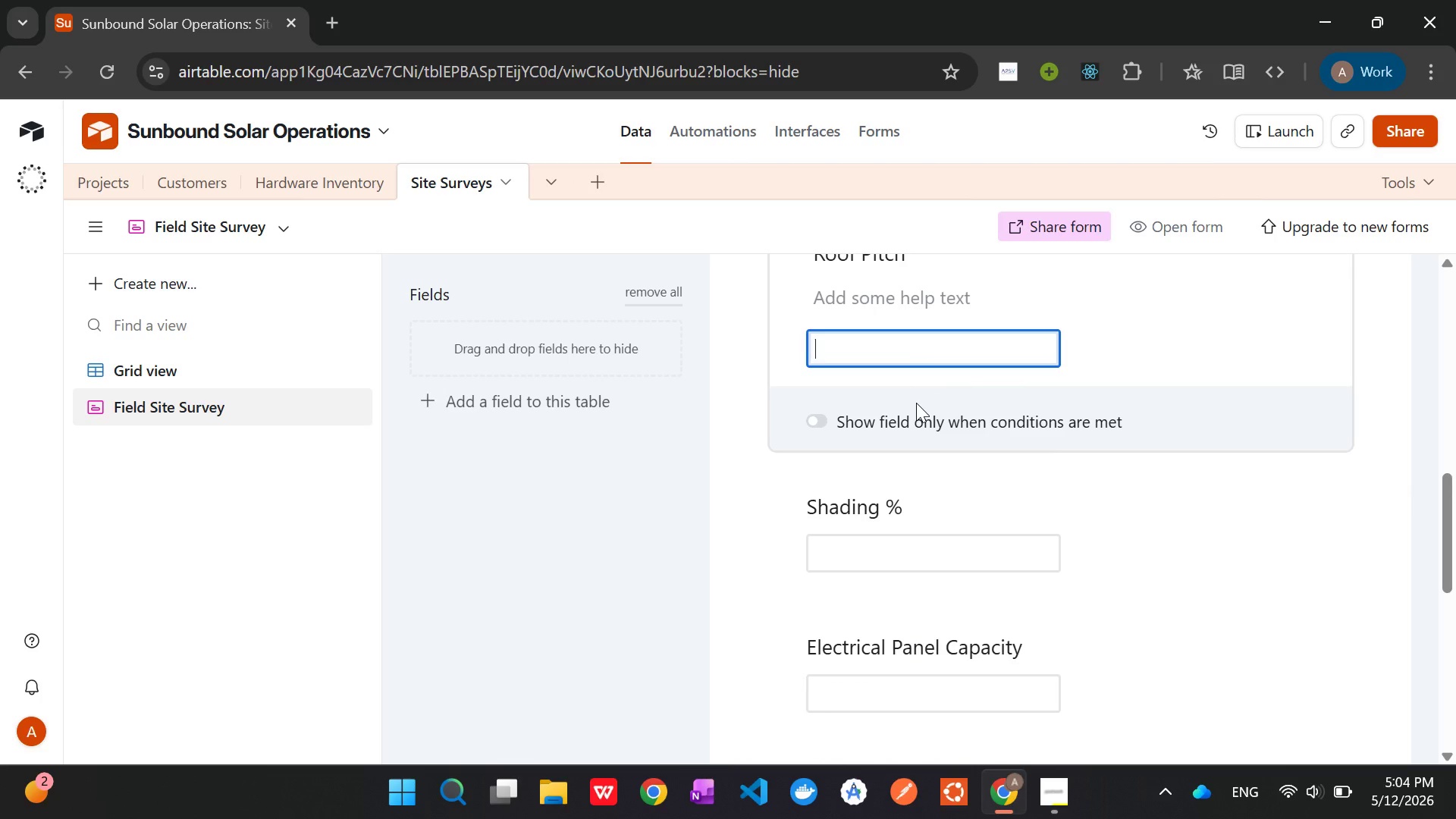 
scroll: coordinate [916, 403], scroll_direction: up, amount: 2.0
 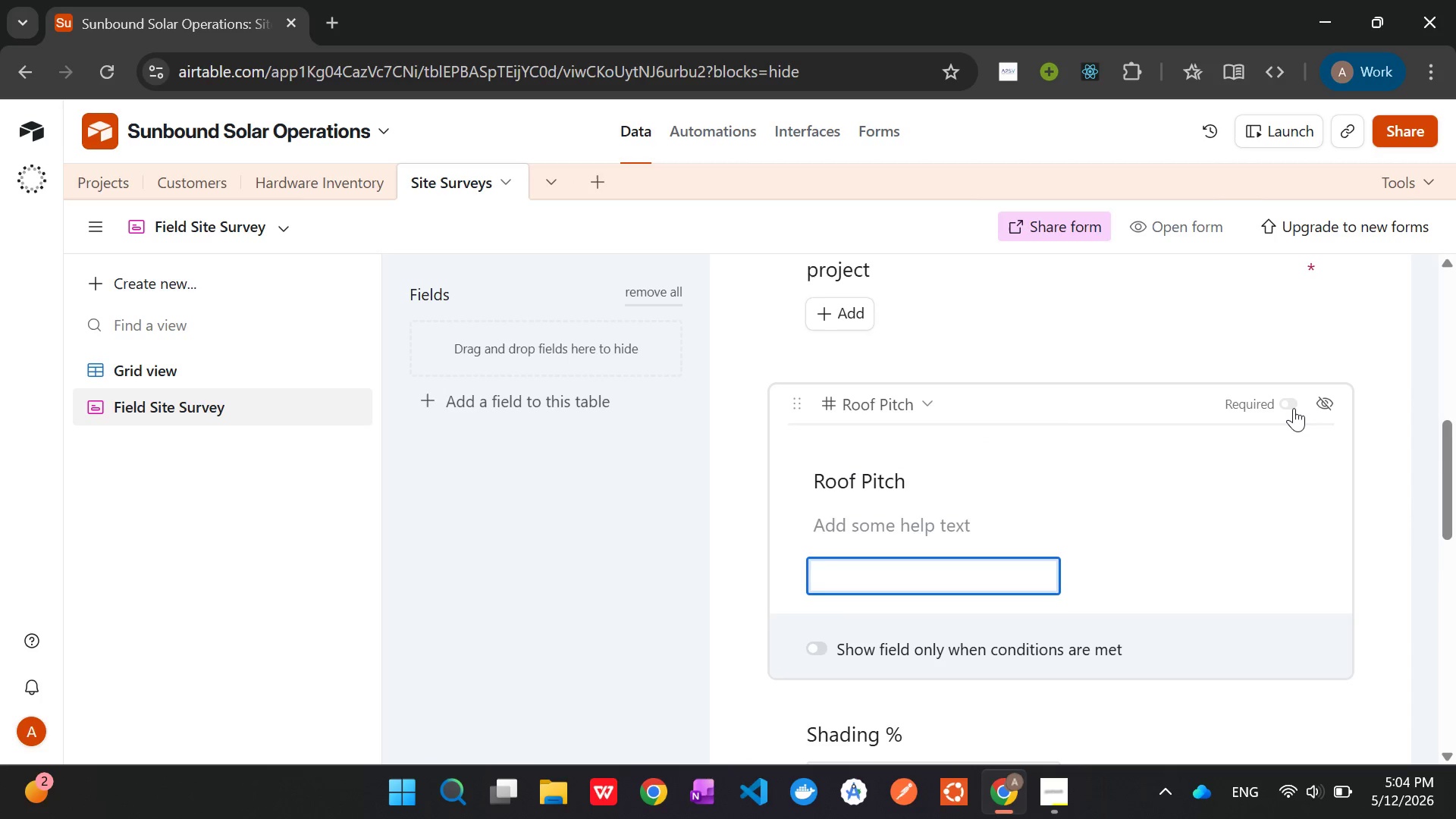 
left_click([1291, 406])
 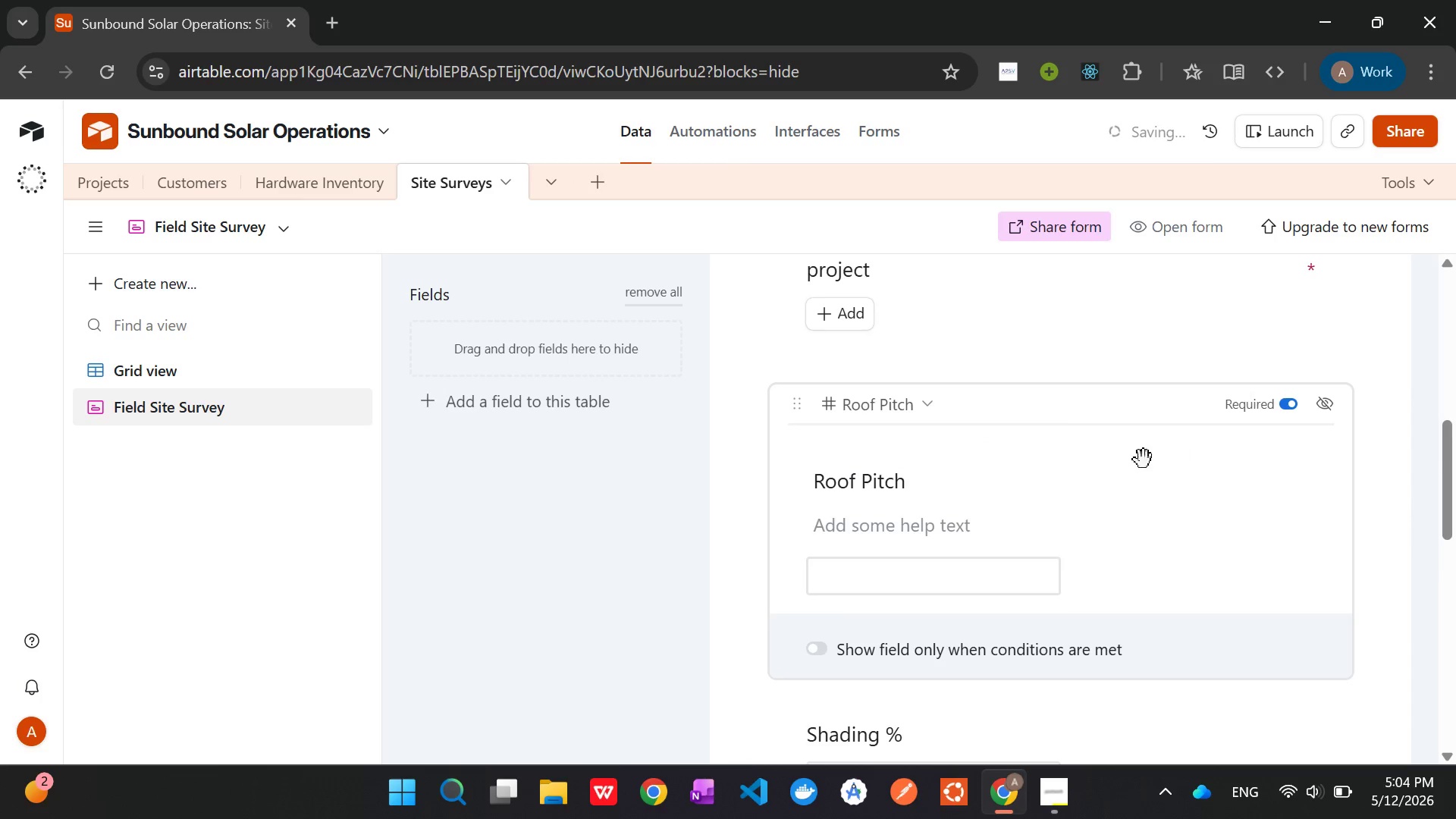 
scroll: coordinate [1131, 460], scroll_direction: down, amount: 4.0
 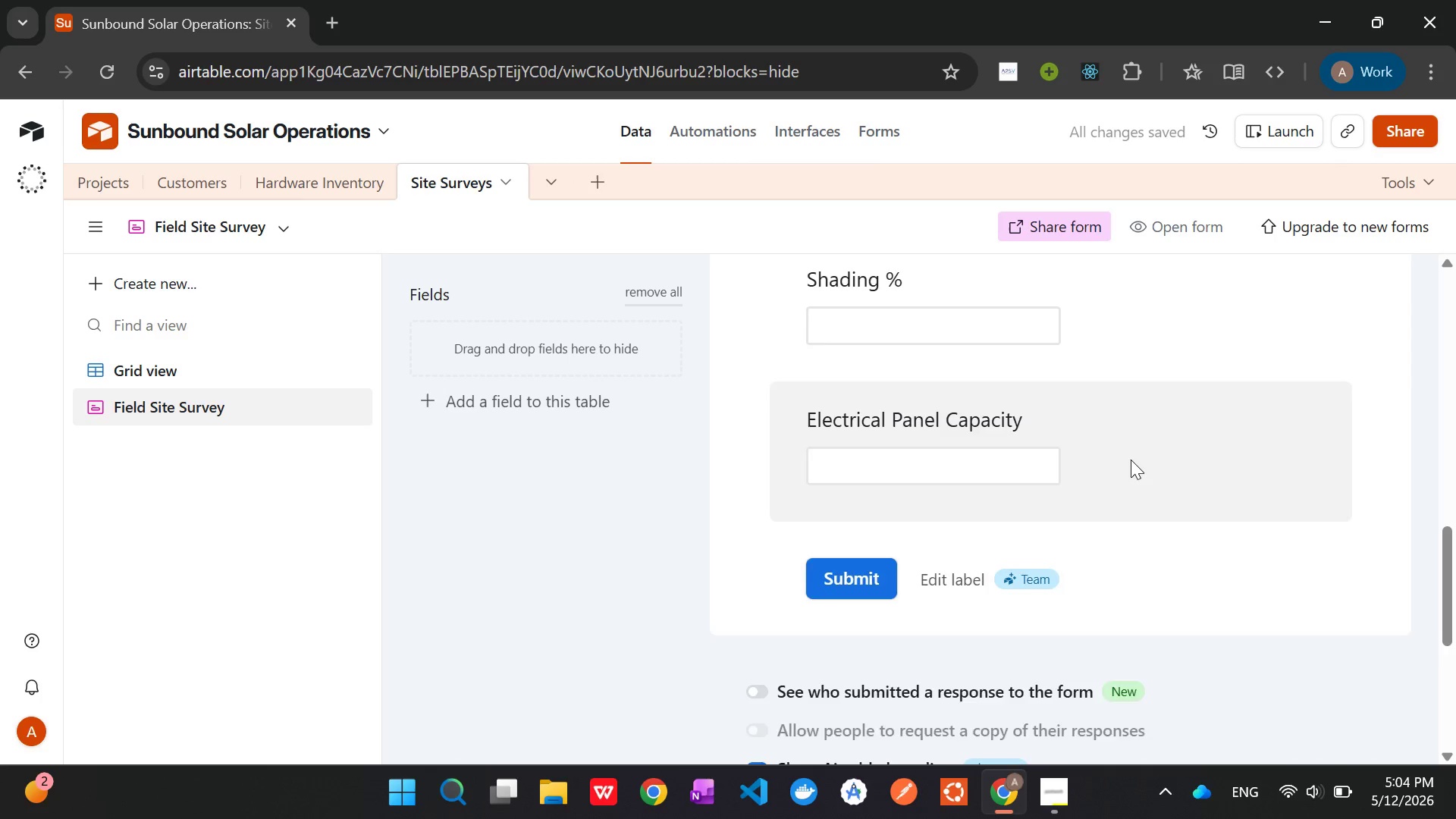 
scroll: coordinate [1131, 460], scroll_direction: up, amount: 1.0
 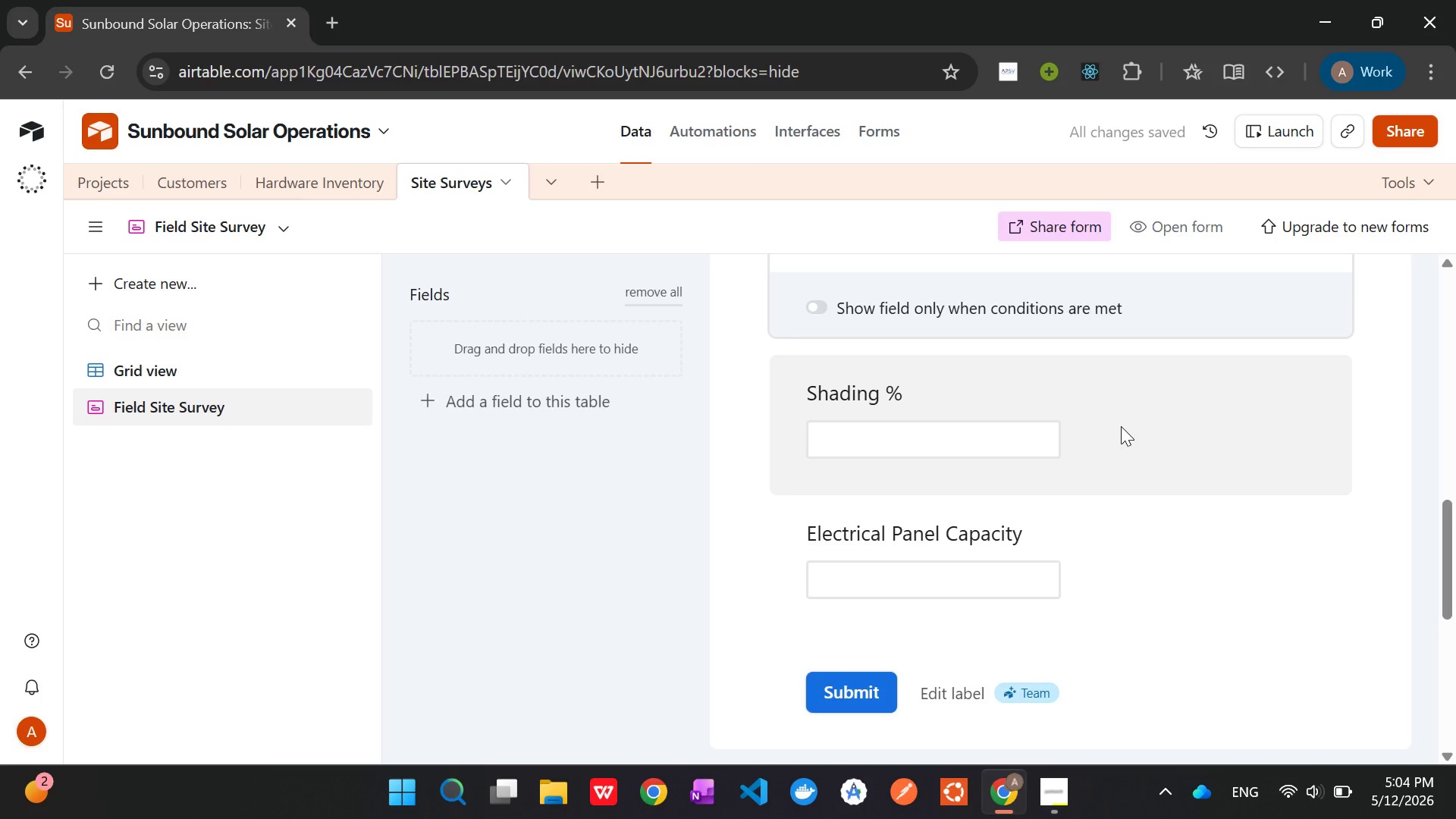 
double_click([1121, 426])
 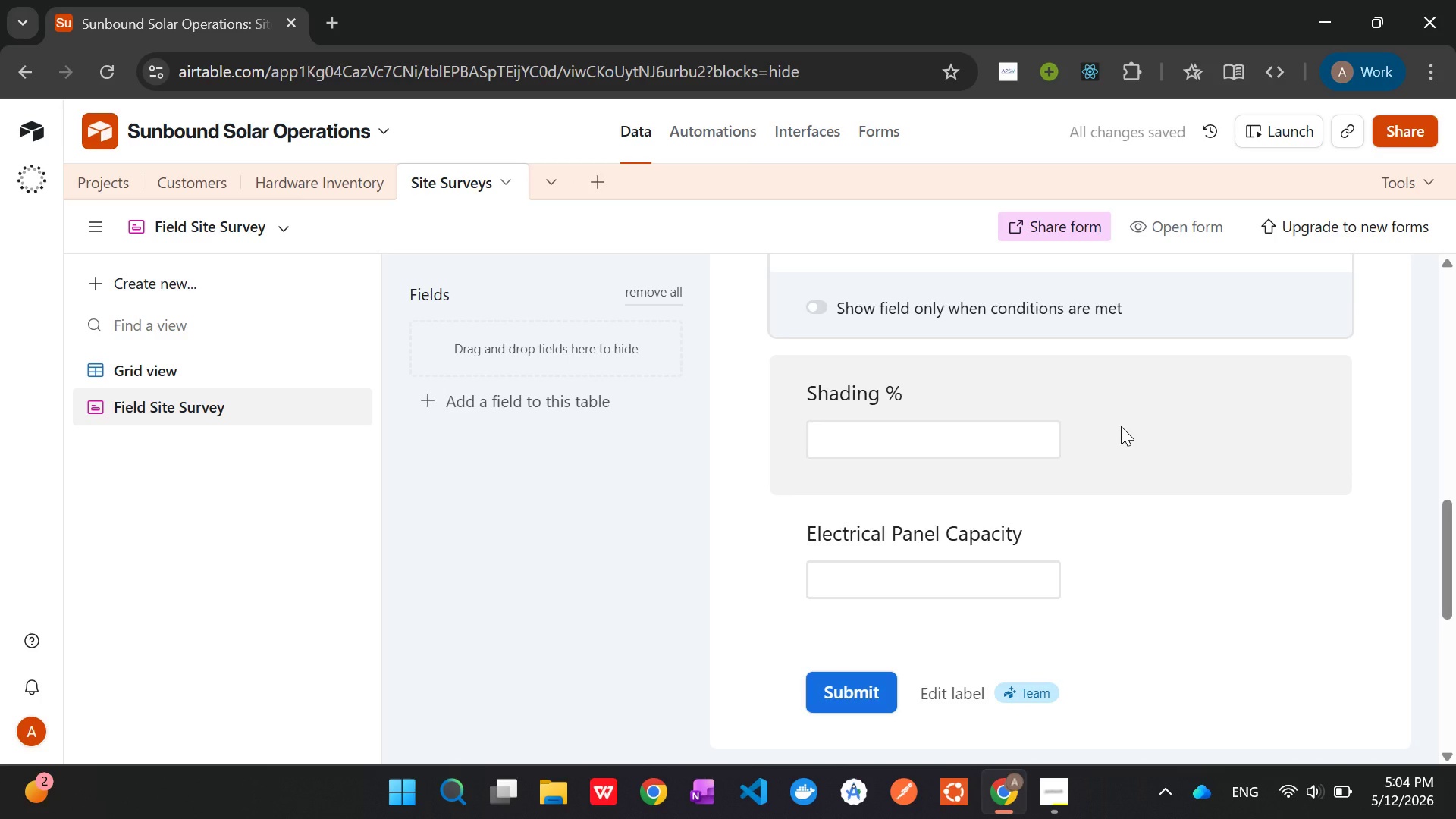 
left_click([1121, 426])
 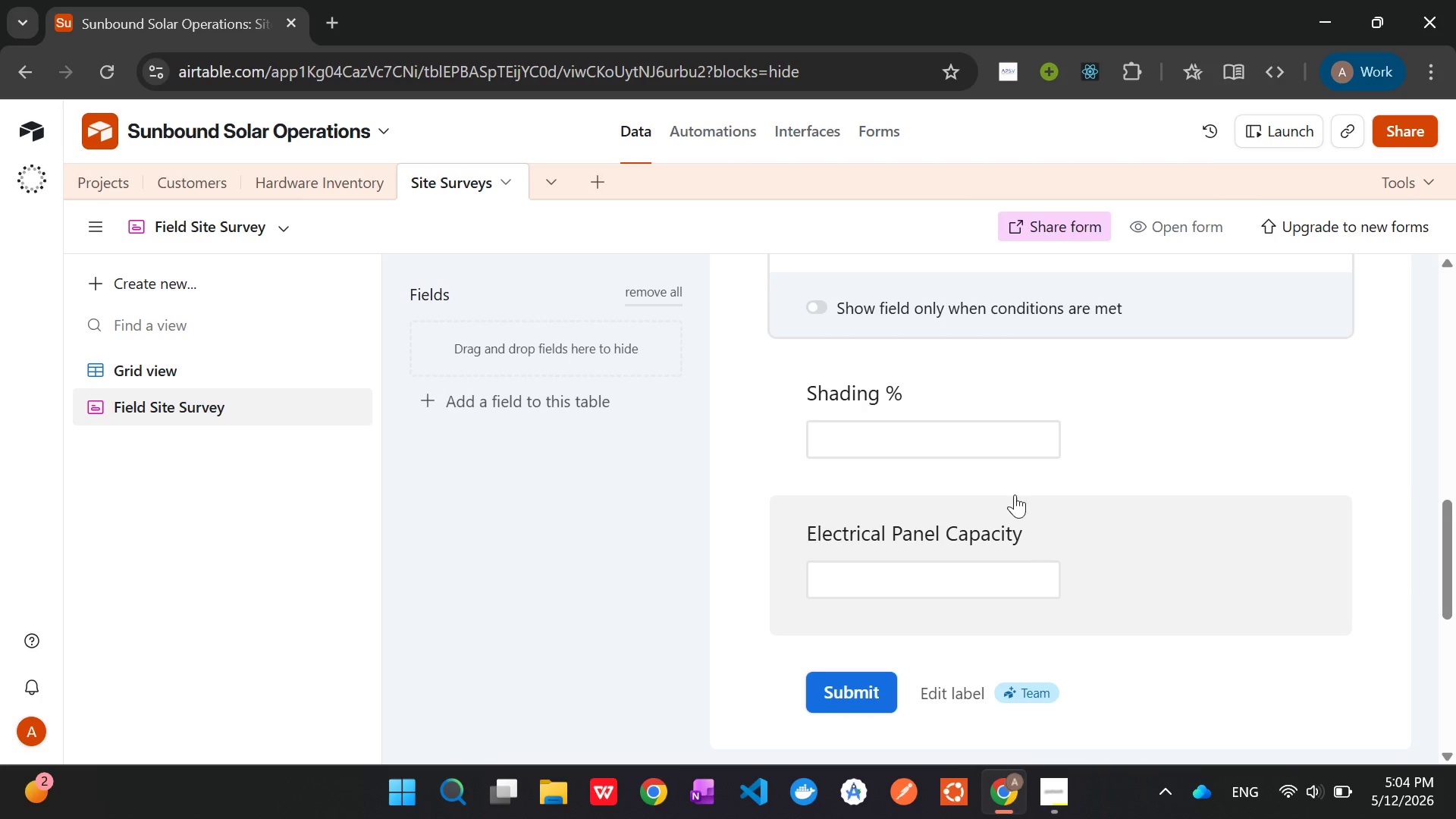 
left_click([946, 437])
 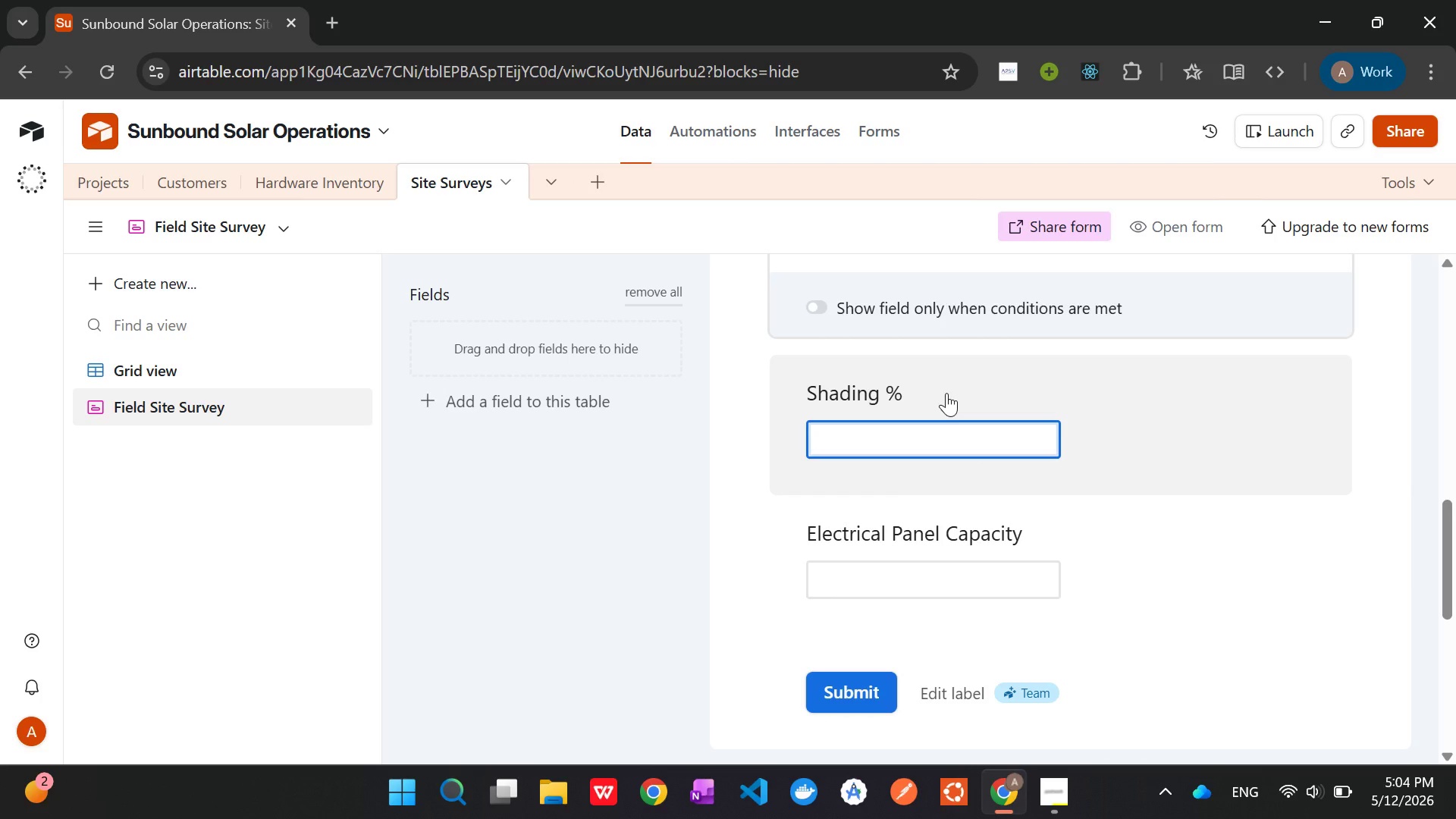 
double_click([946, 393])
 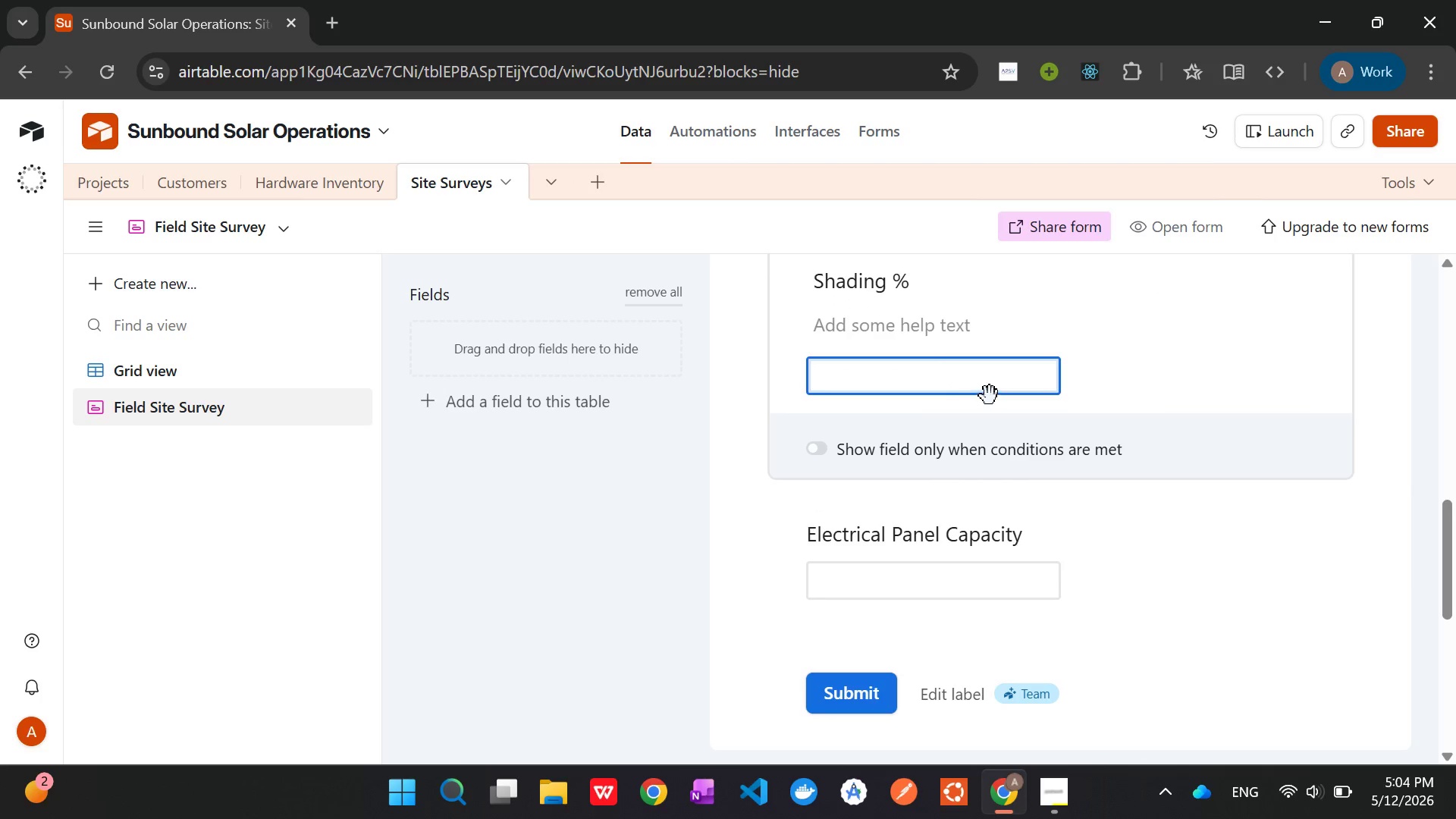 
scroll: coordinate [990, 396], scroll_direction: up, amount: 1.0
 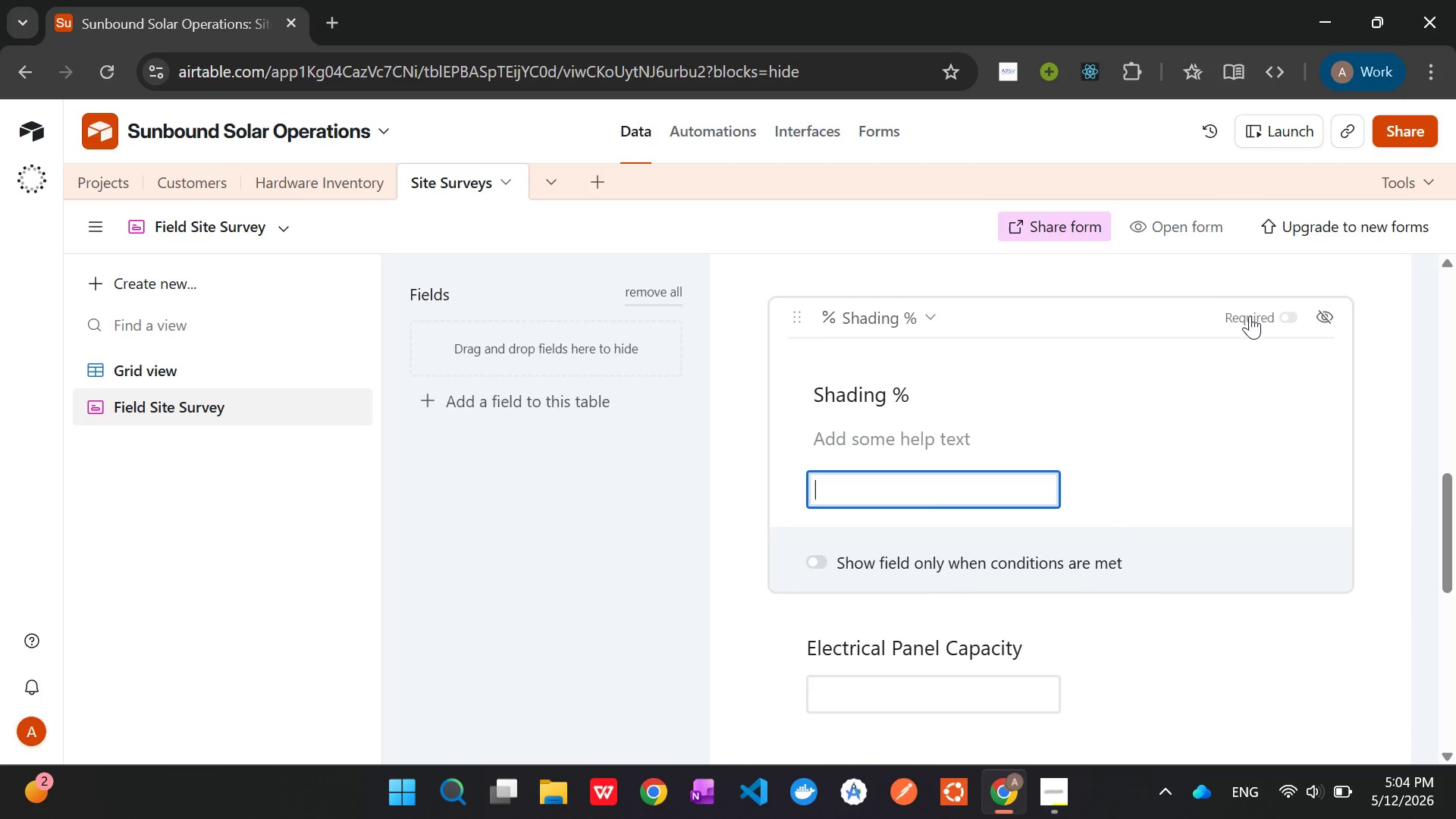 
left_click([1278, 315])
 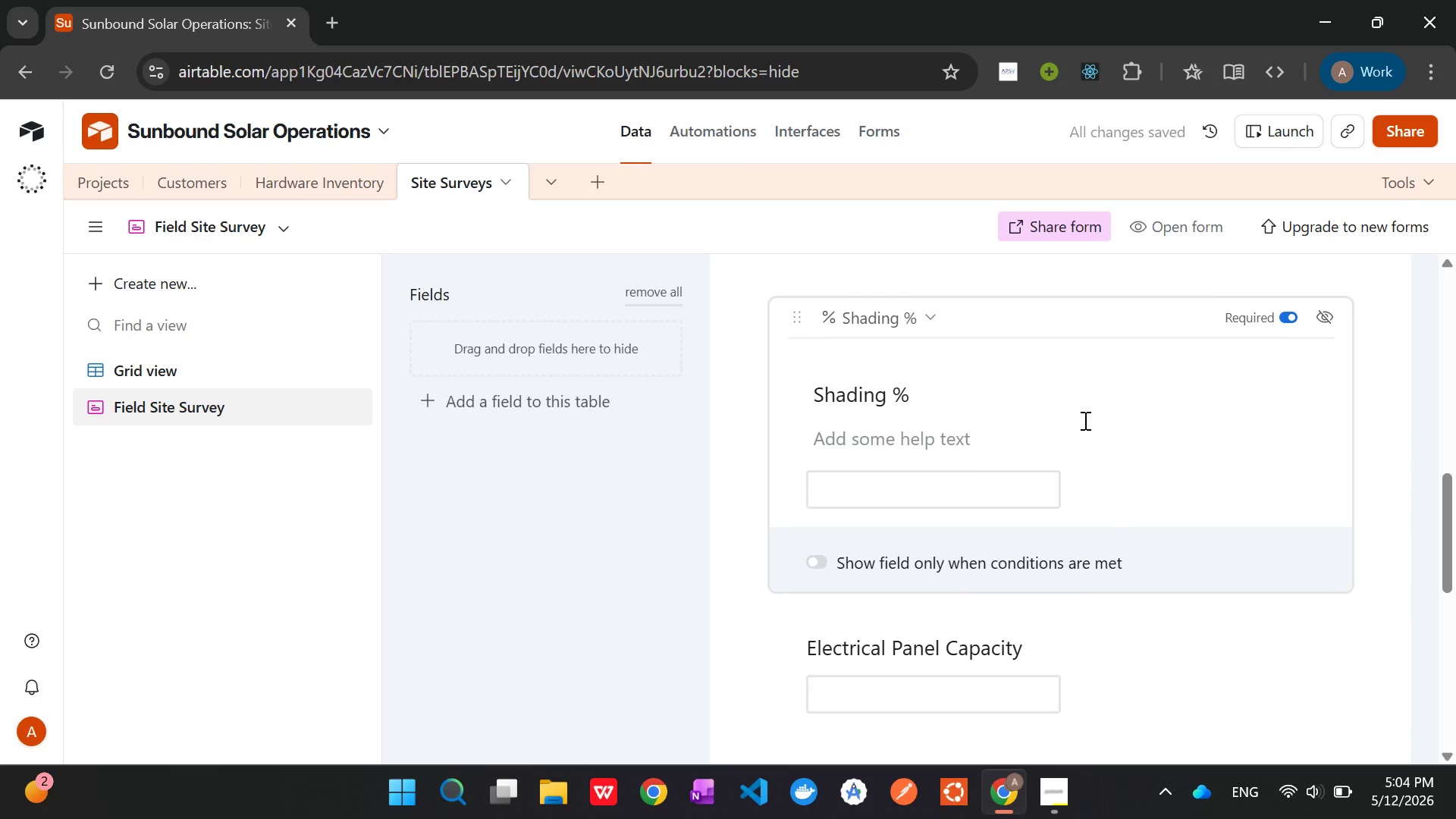 
scroll: coordinate [1084, 420], scroll_direction: down, amount: 2.0
 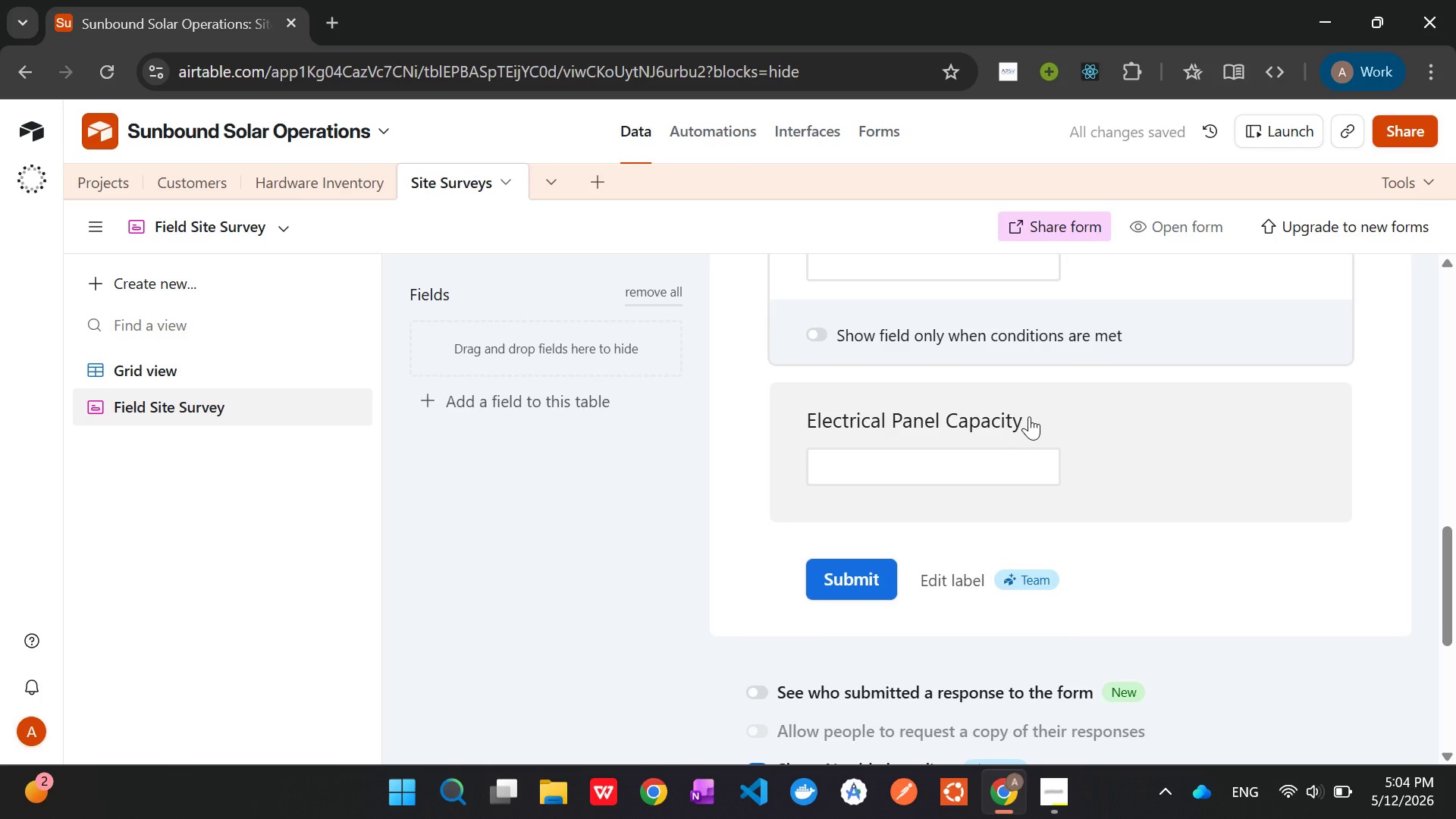 
double_click([1029, 416])
 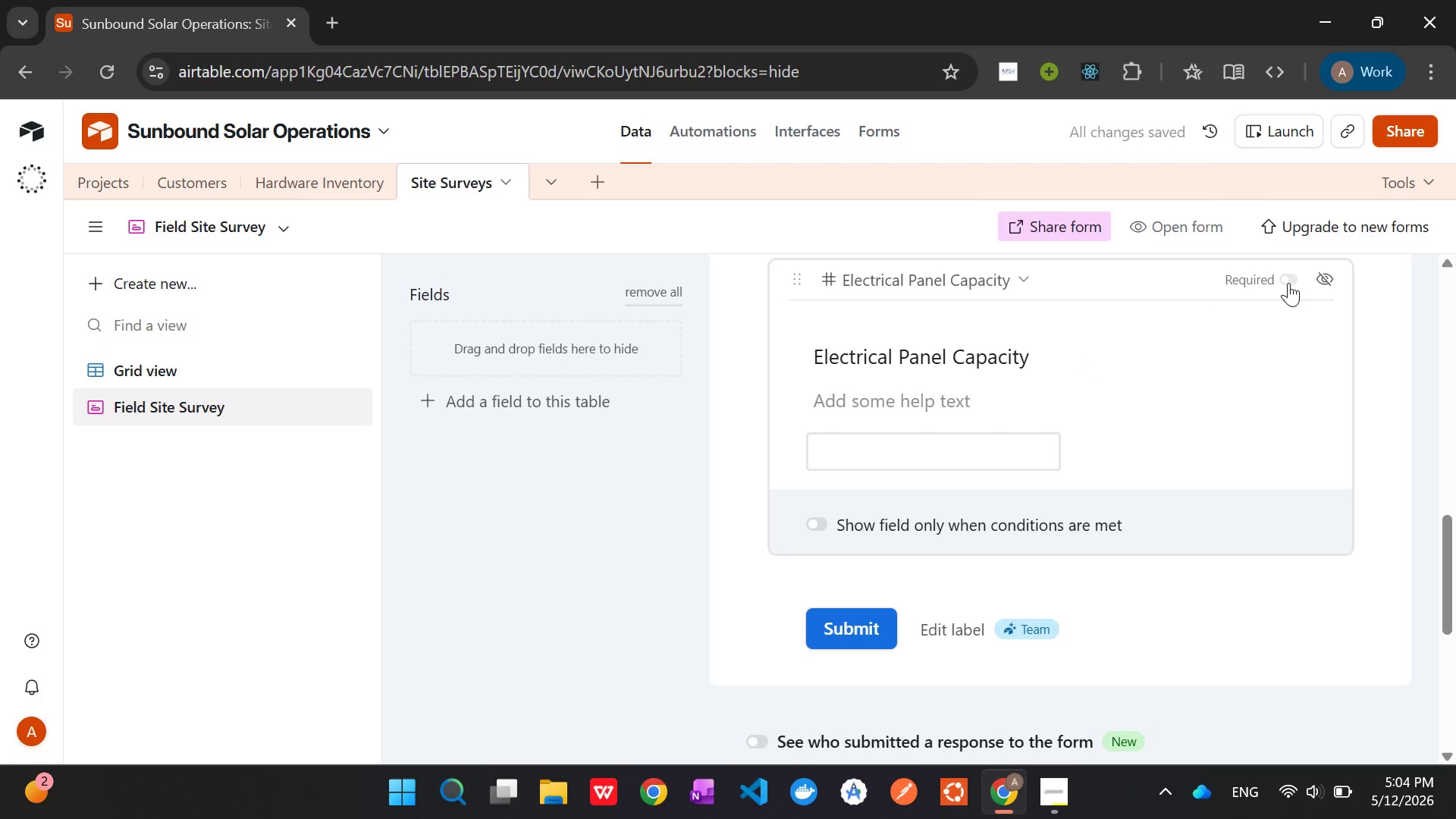 
left_click([1288, 280])
 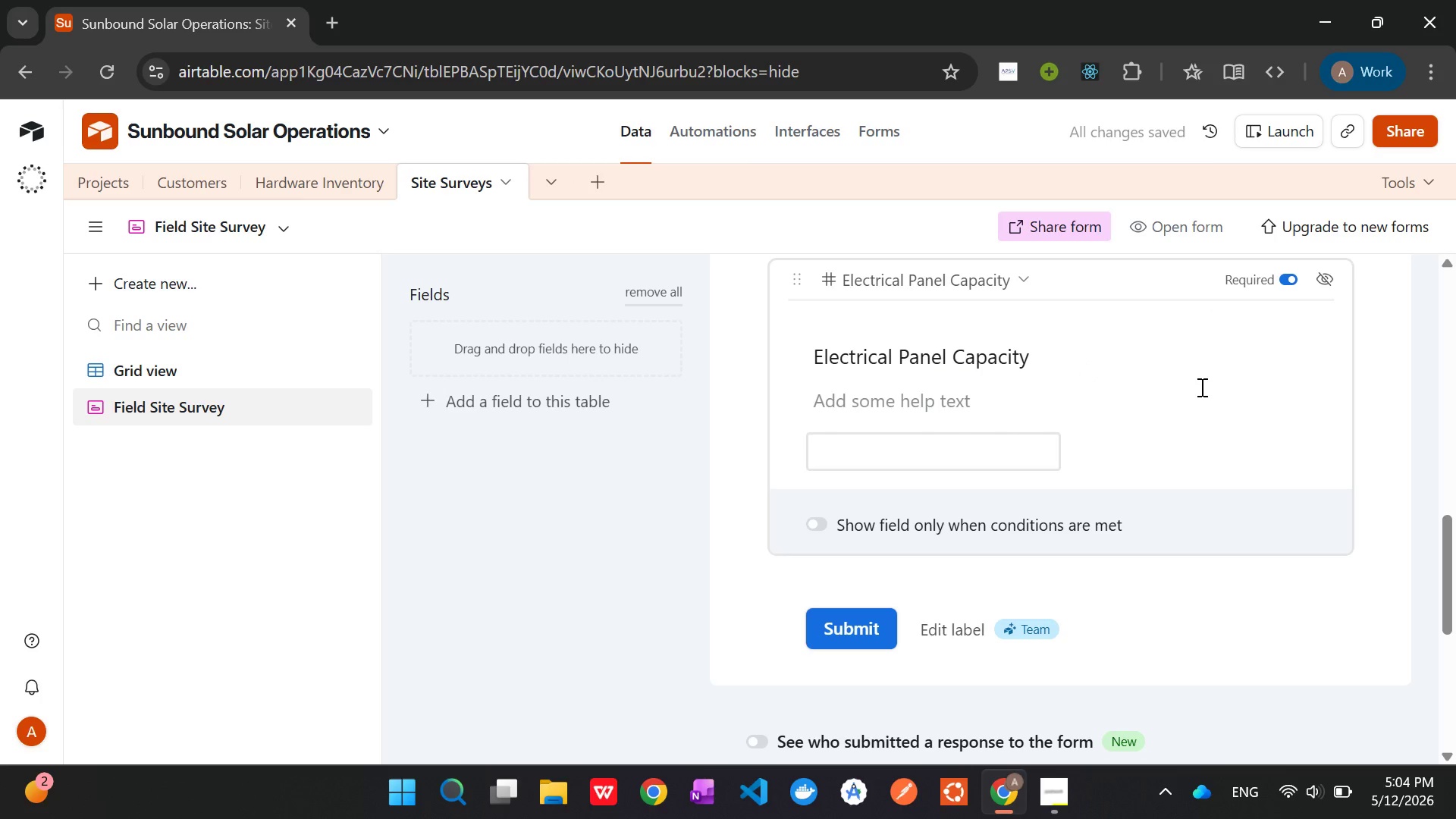 
scroll: coordinate [1164, 430], scroll_direction: down, amount: 4.0
 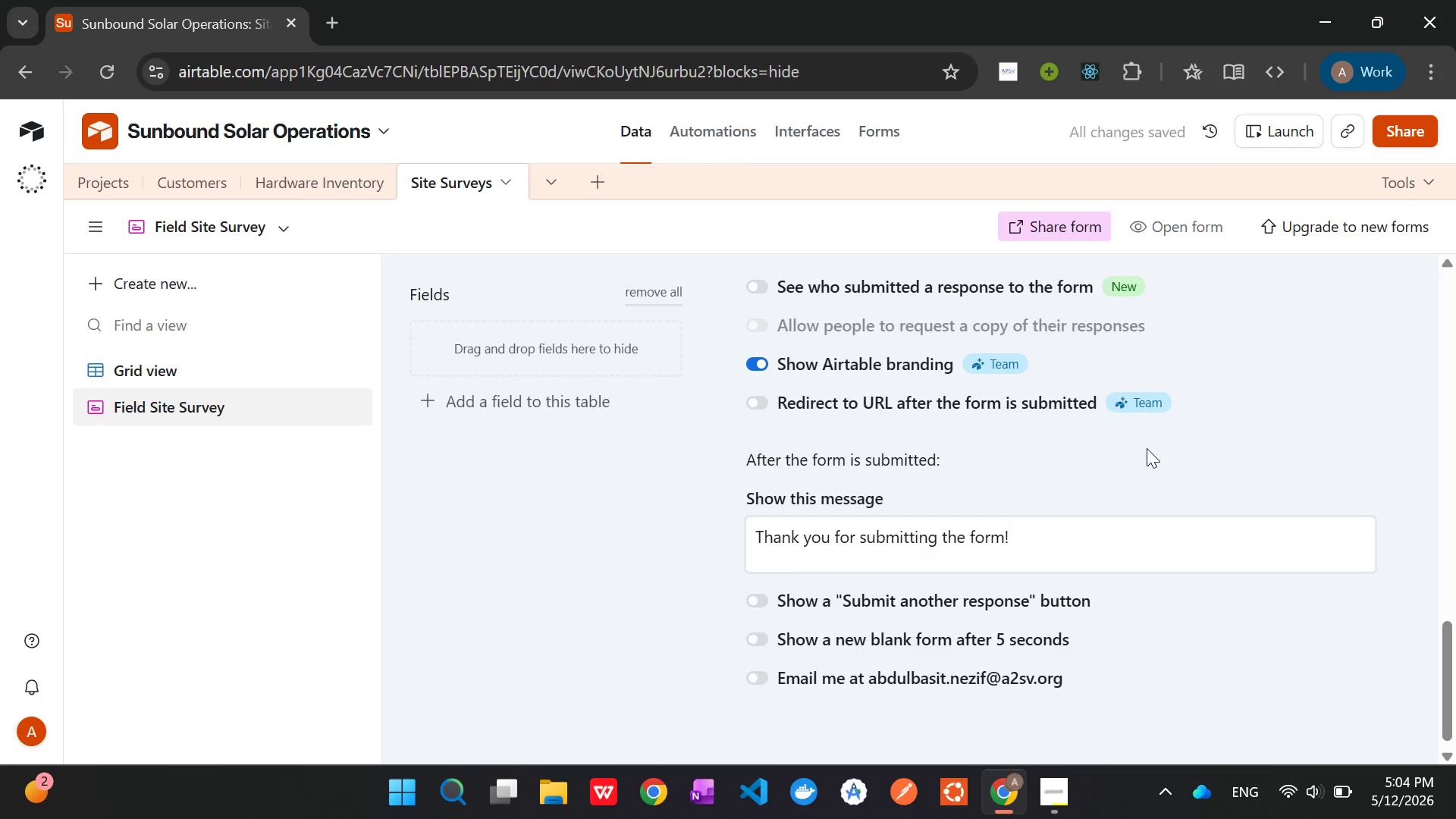 
scroll: coordinate [1137, 441], scroll_direction: up, amount: 20.0
 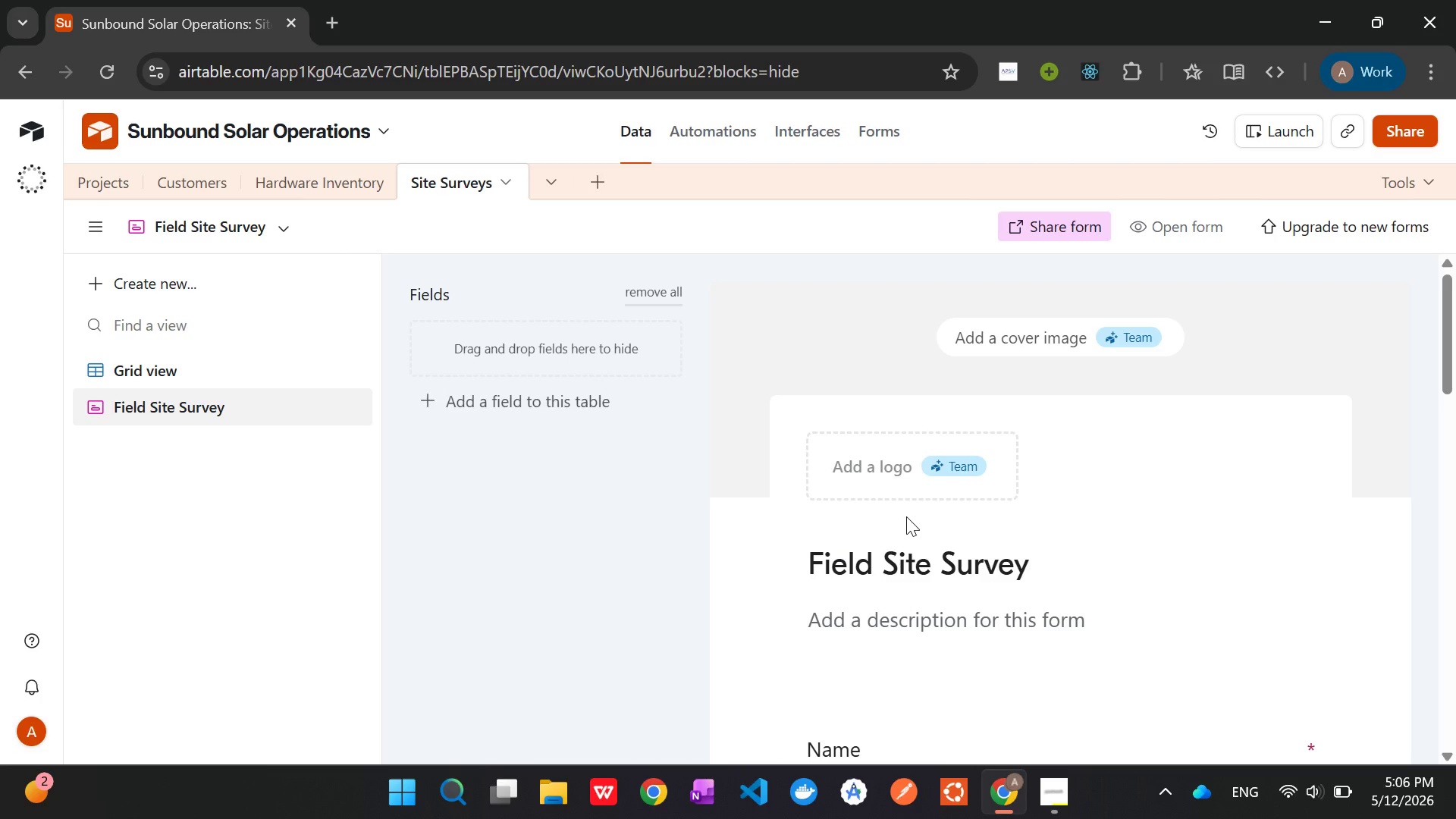 
wait(87.28)
 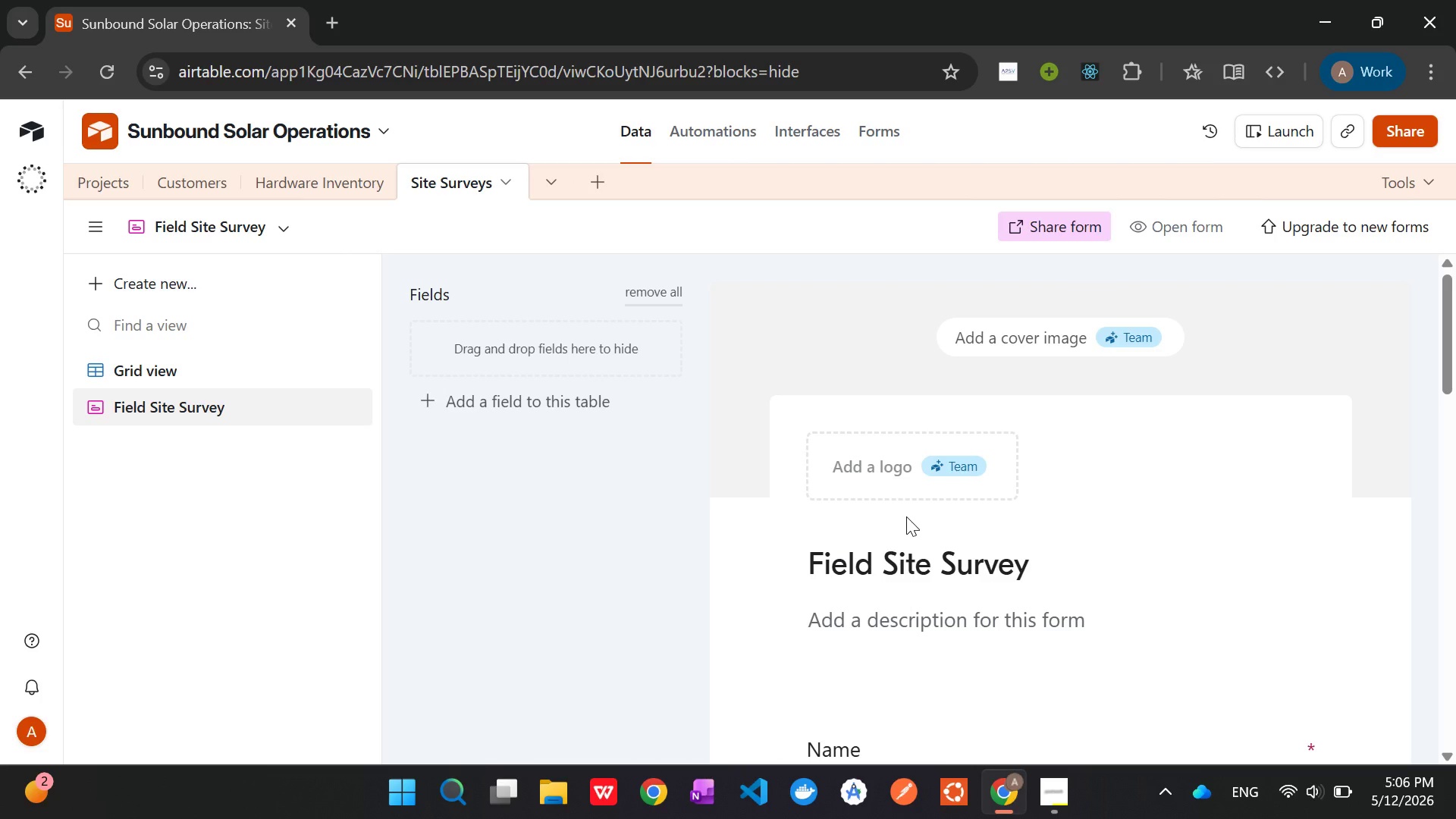 
right_click([177, 406])
 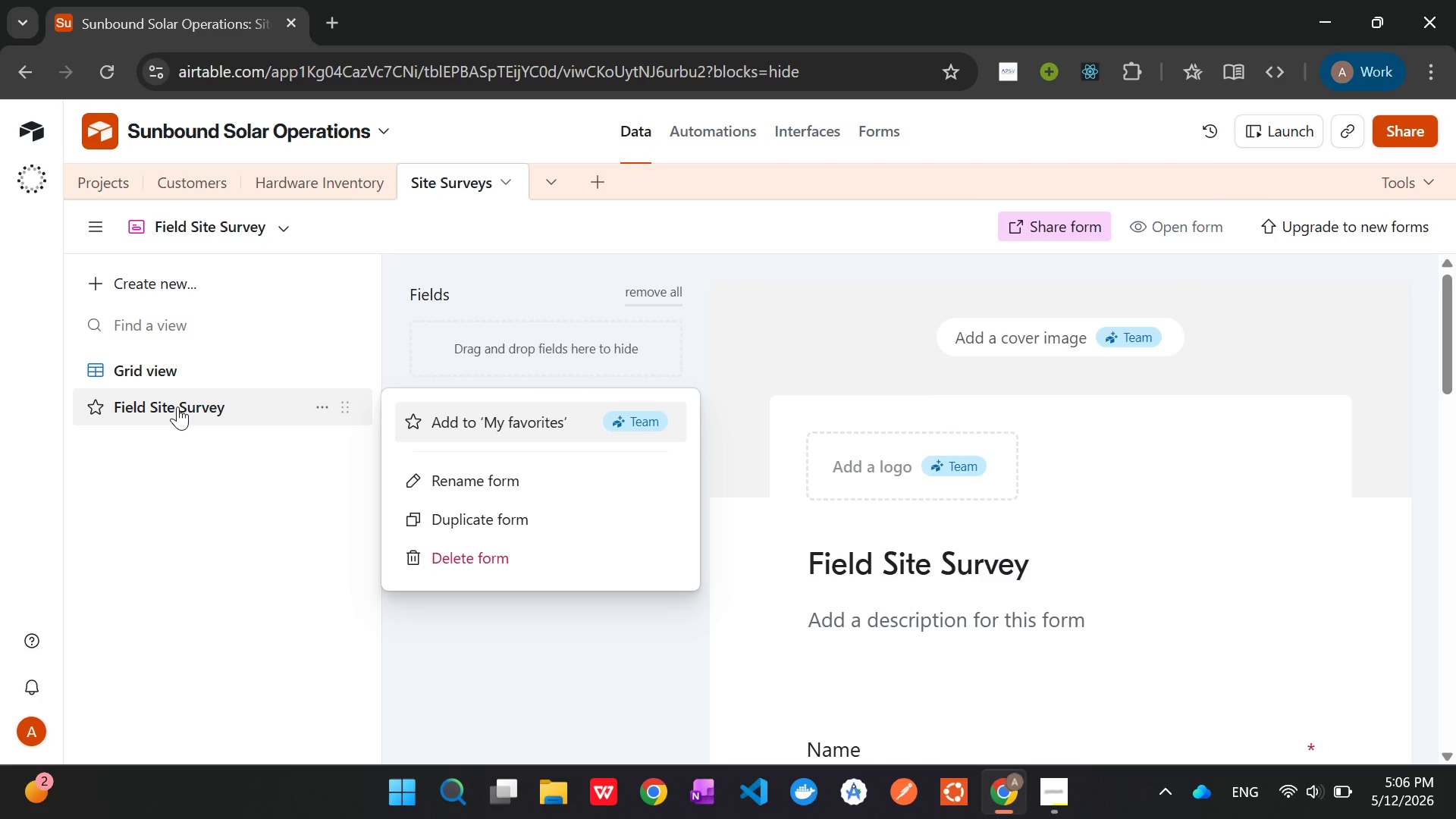 
double_click([177, 406])
 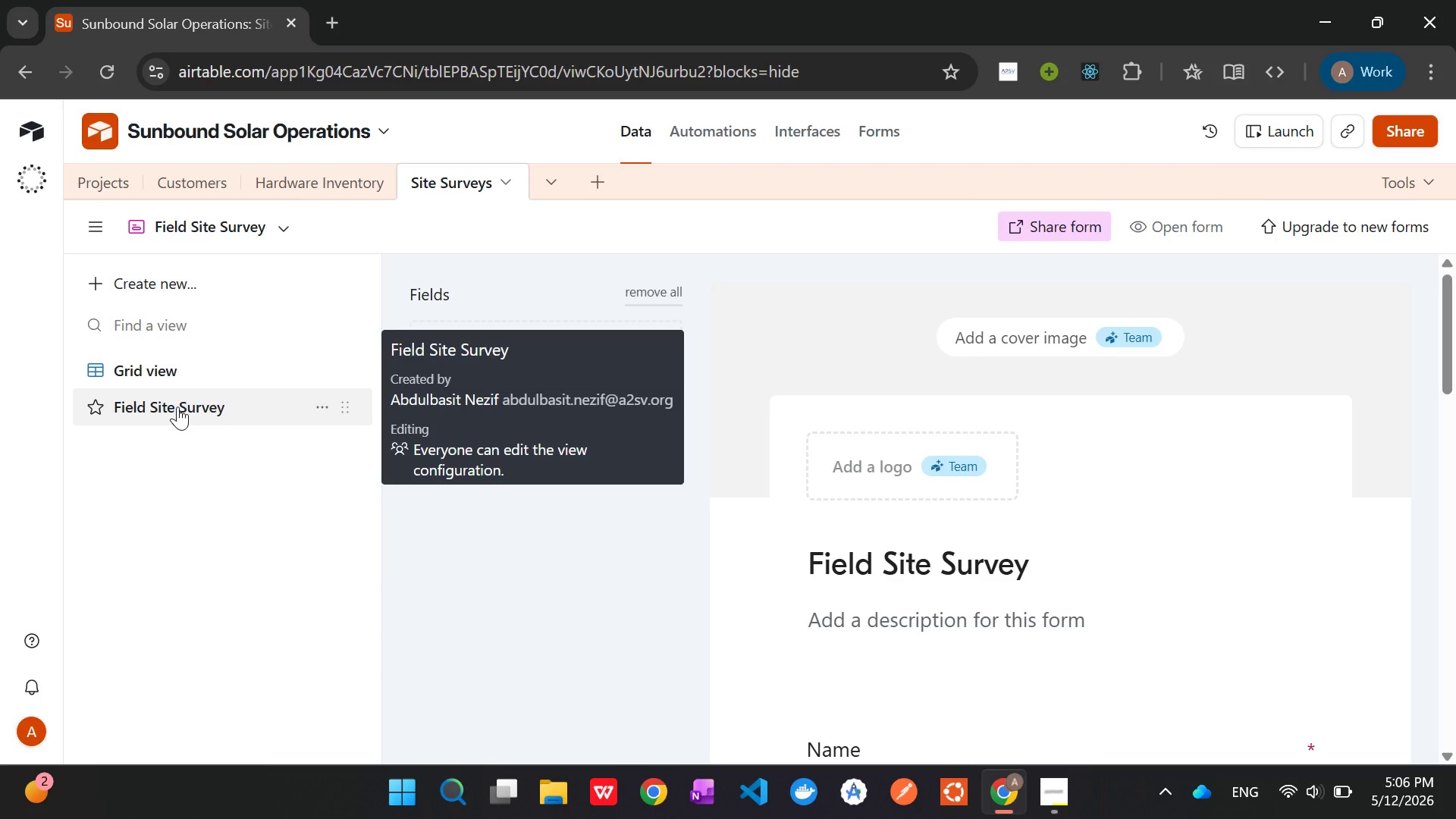 
double_click([177, 406])
 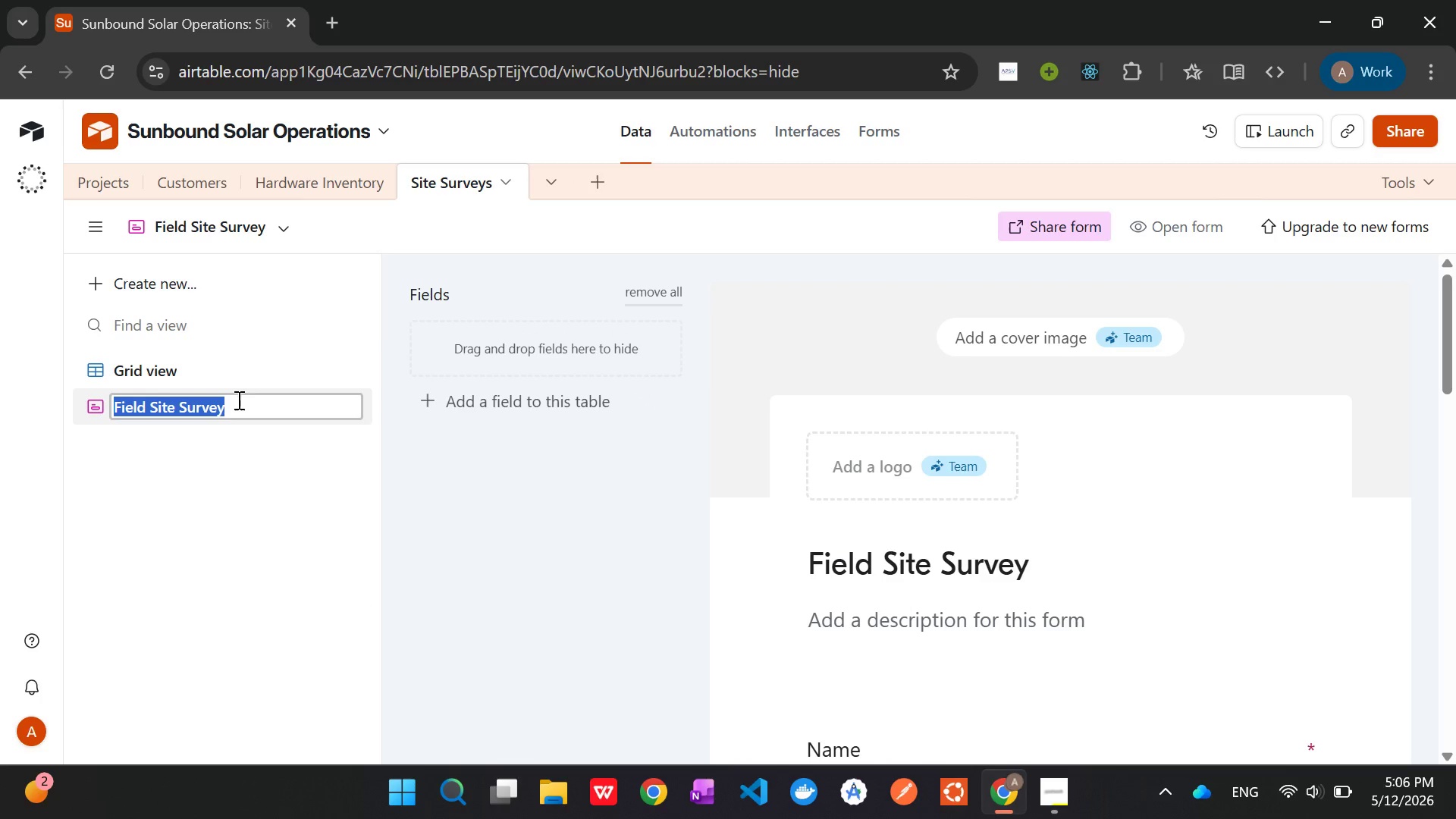 
left_click([253, 403])
 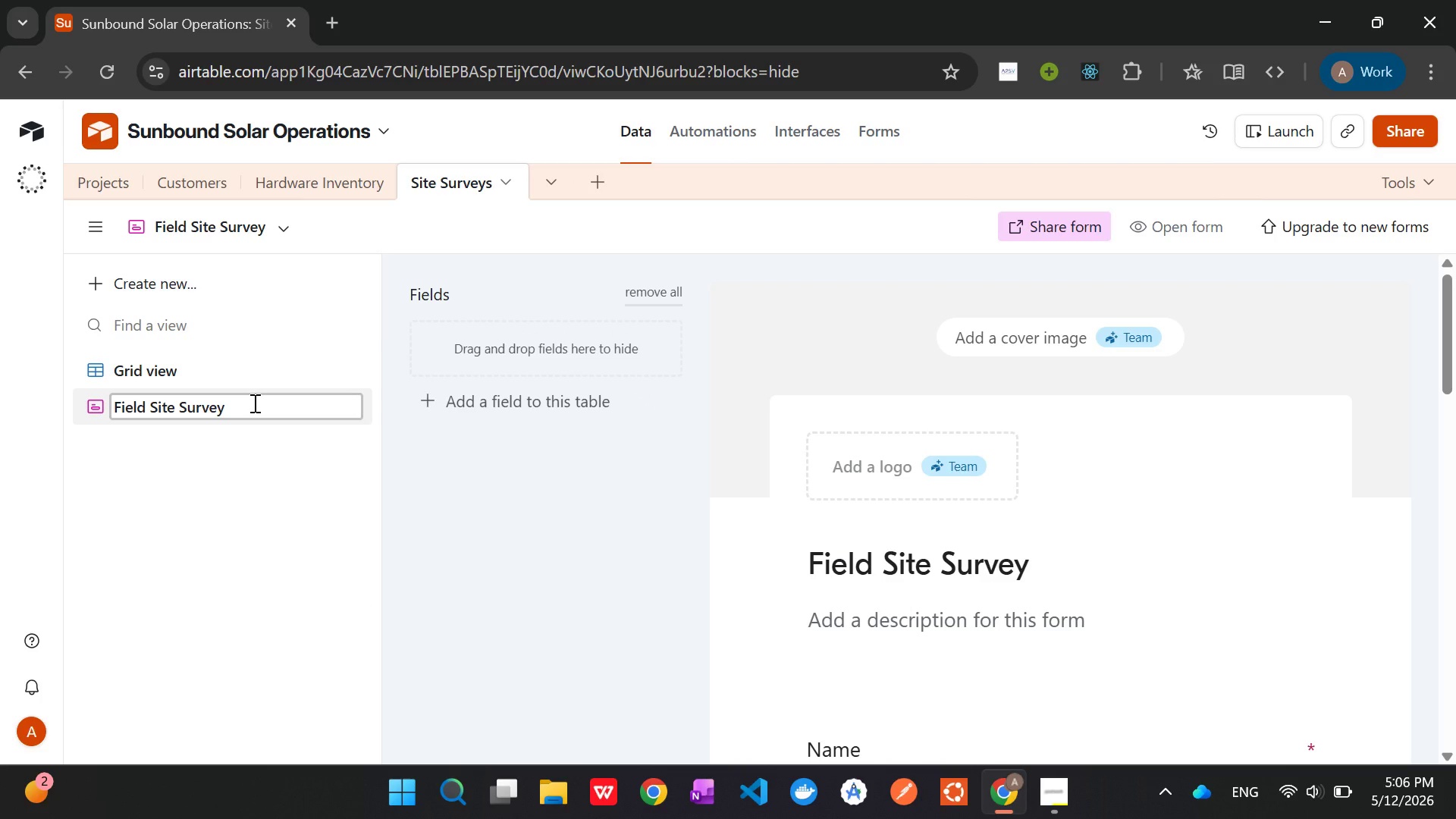 
type( form)
 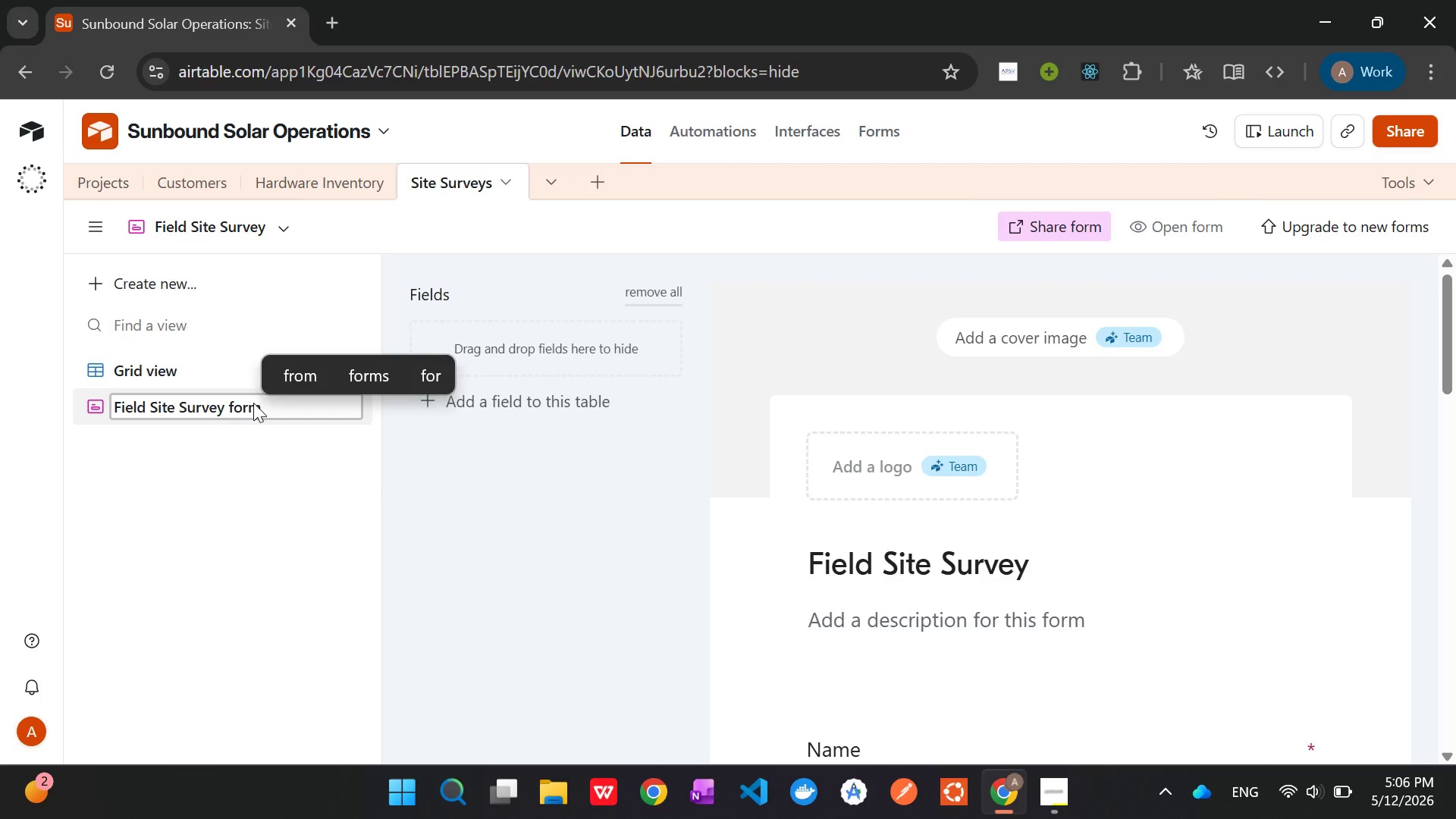 
key(ArrowLeft)
 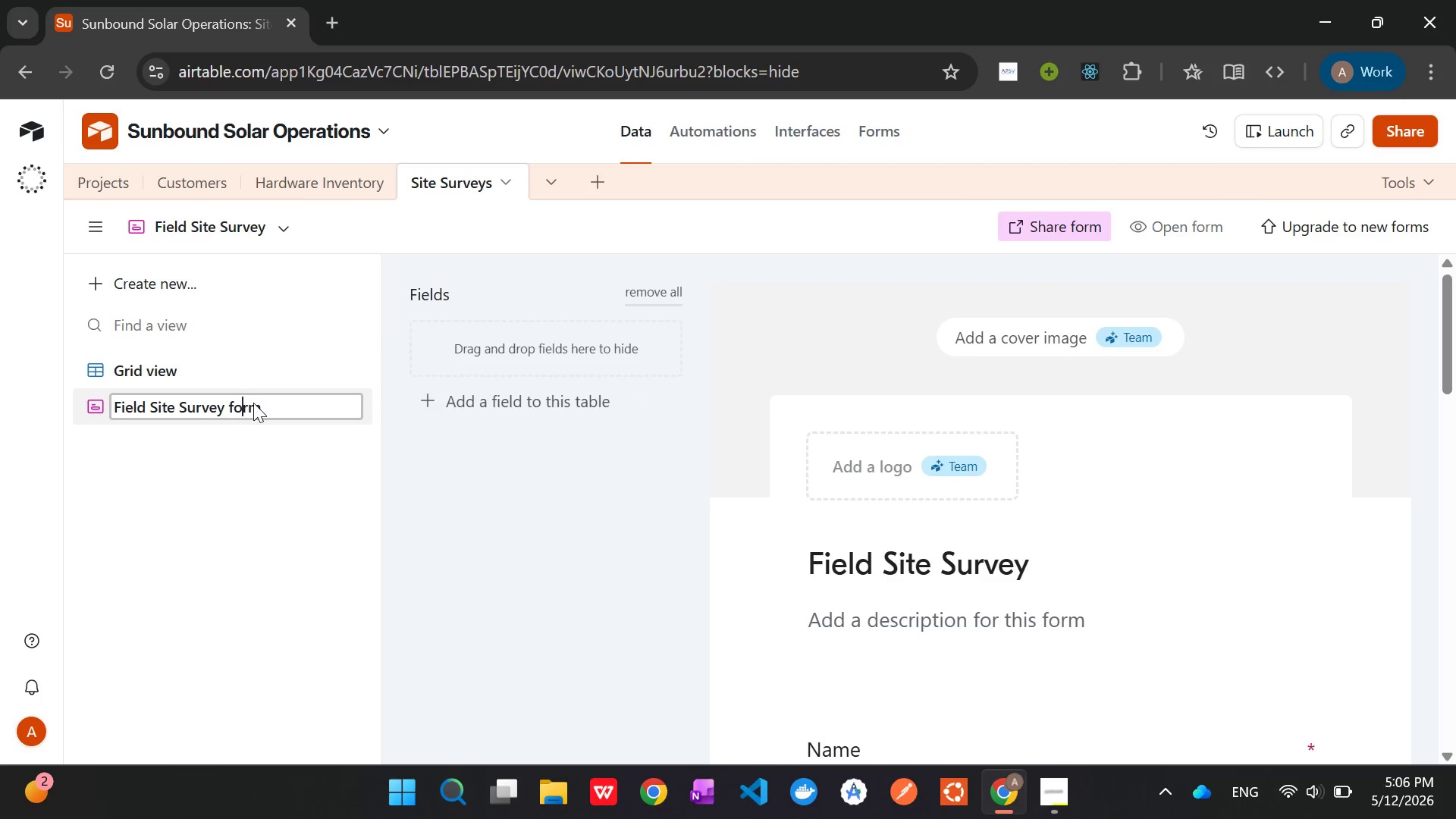 
key(ArrowLeft)
 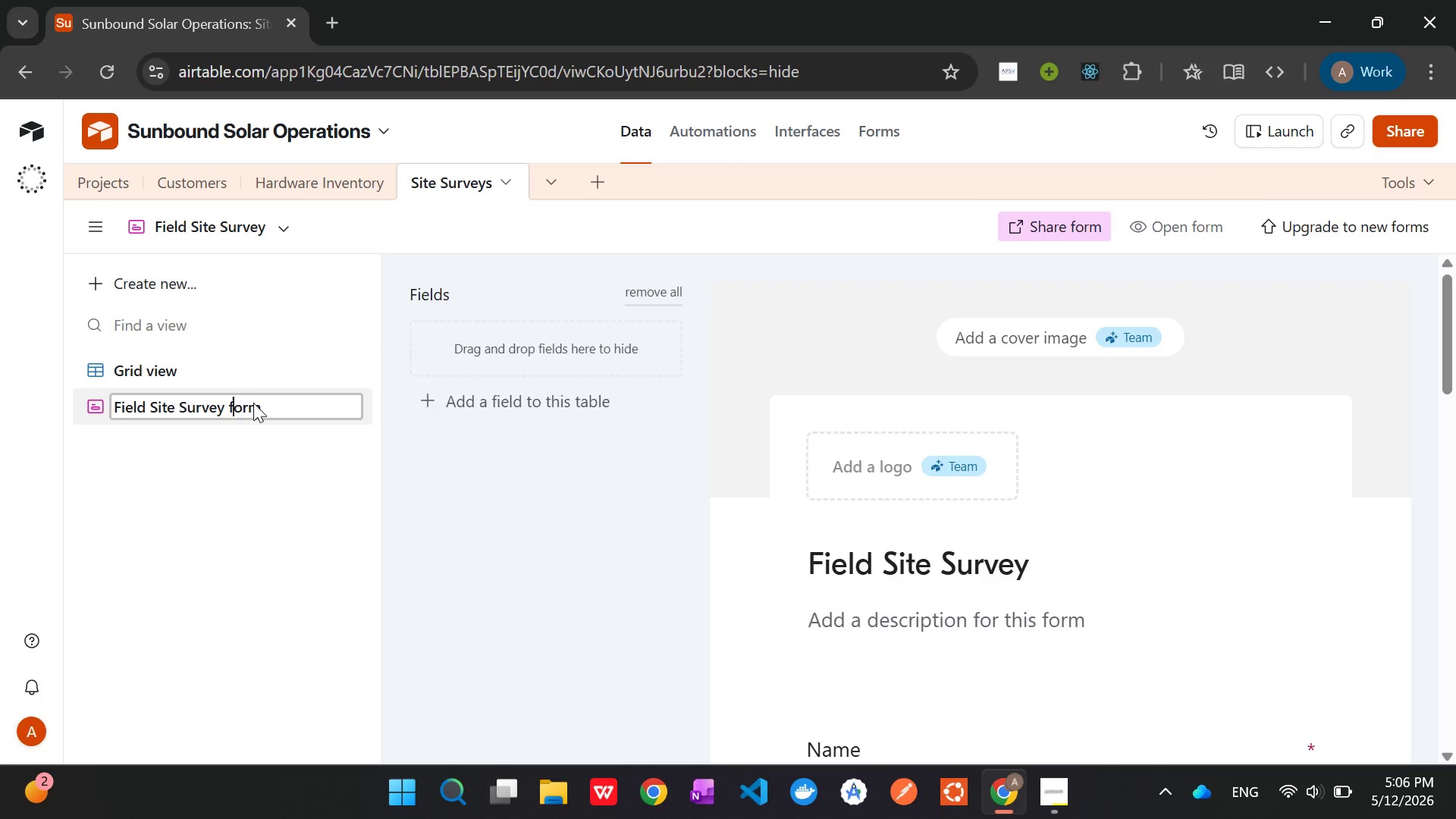 
key(ArrowLeft)
 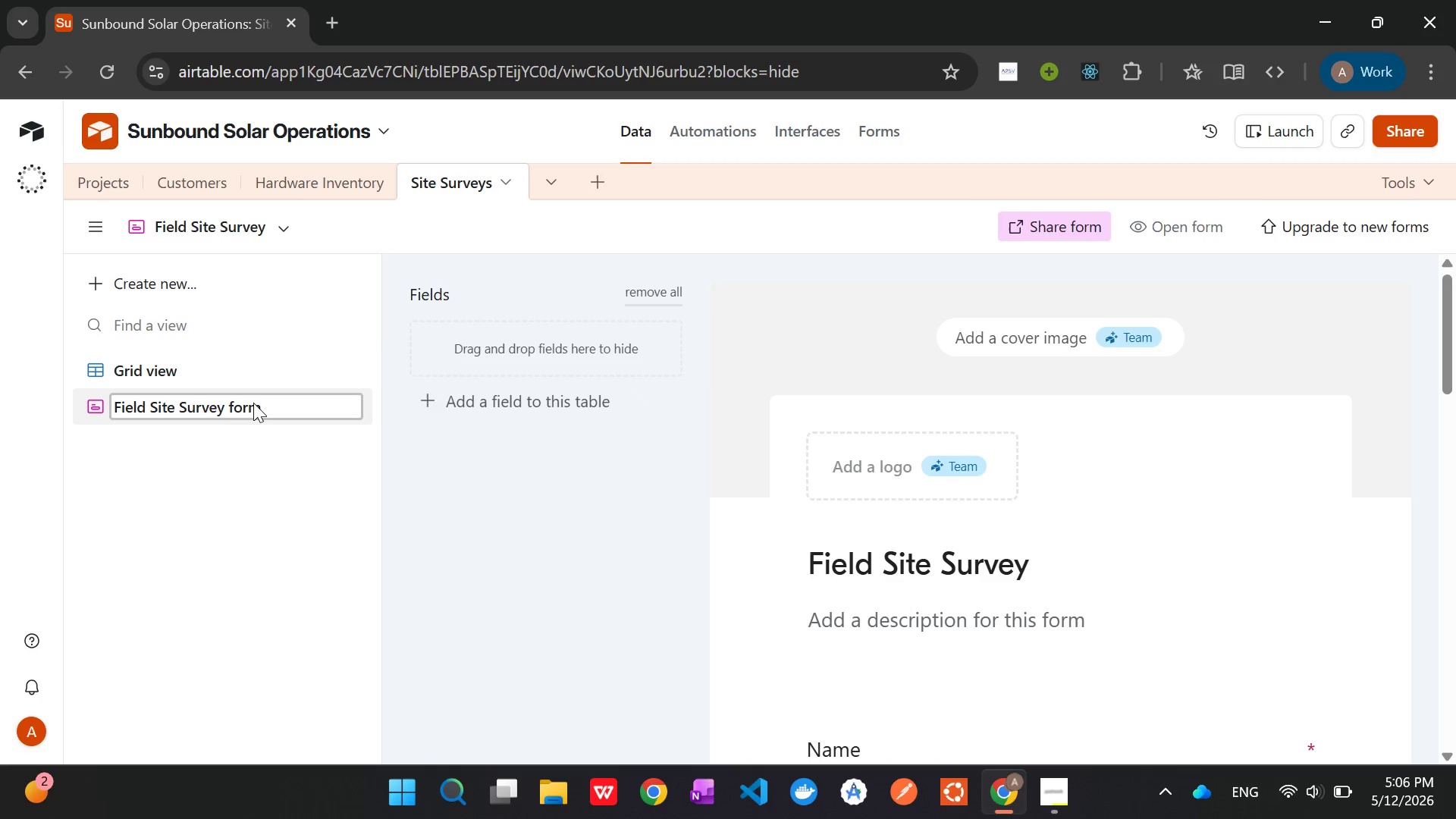 
key(Backspace)
 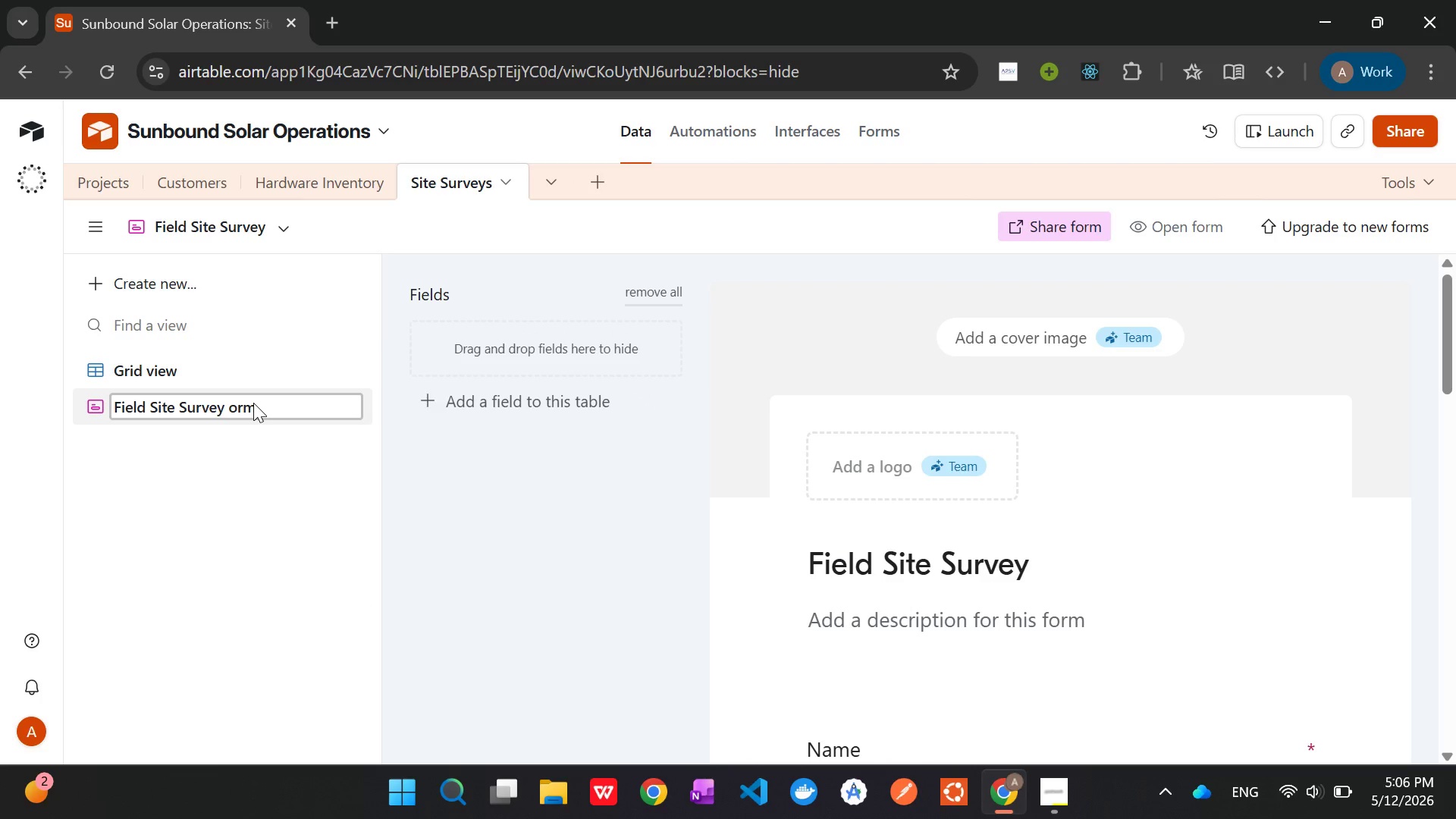 
key(Shift+F)
 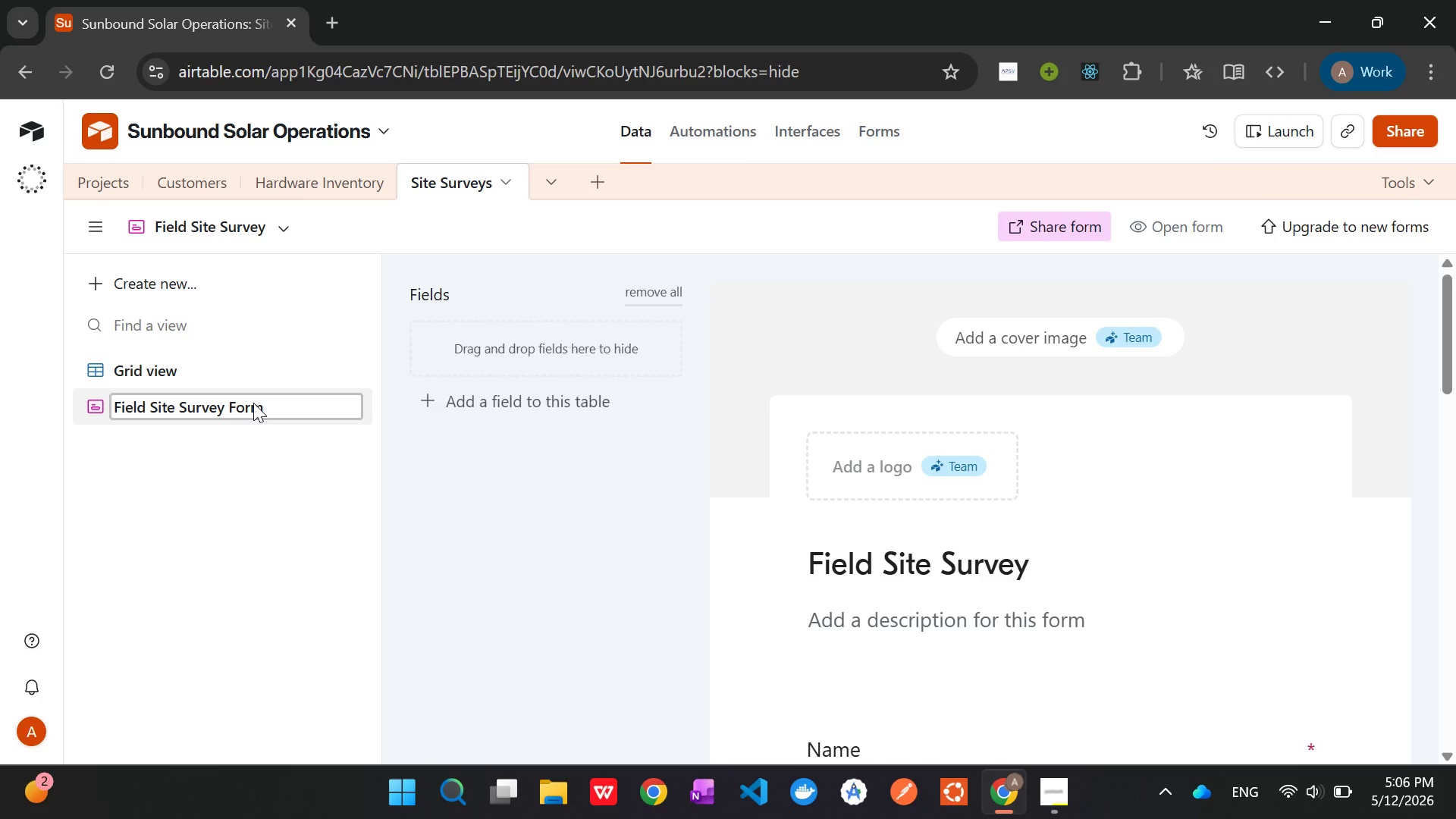 
key(Enter)
 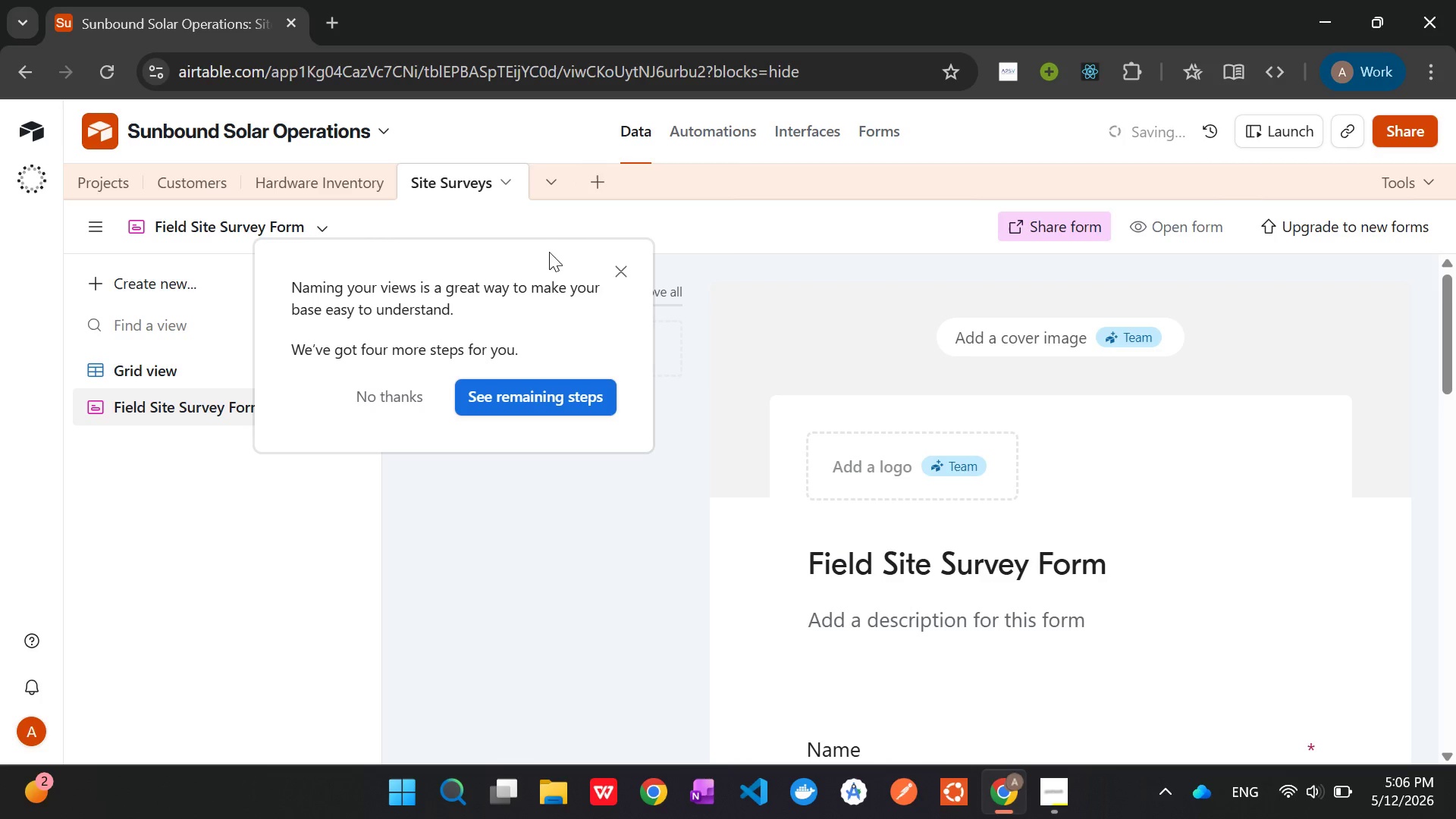 
left_click([627, 268])
 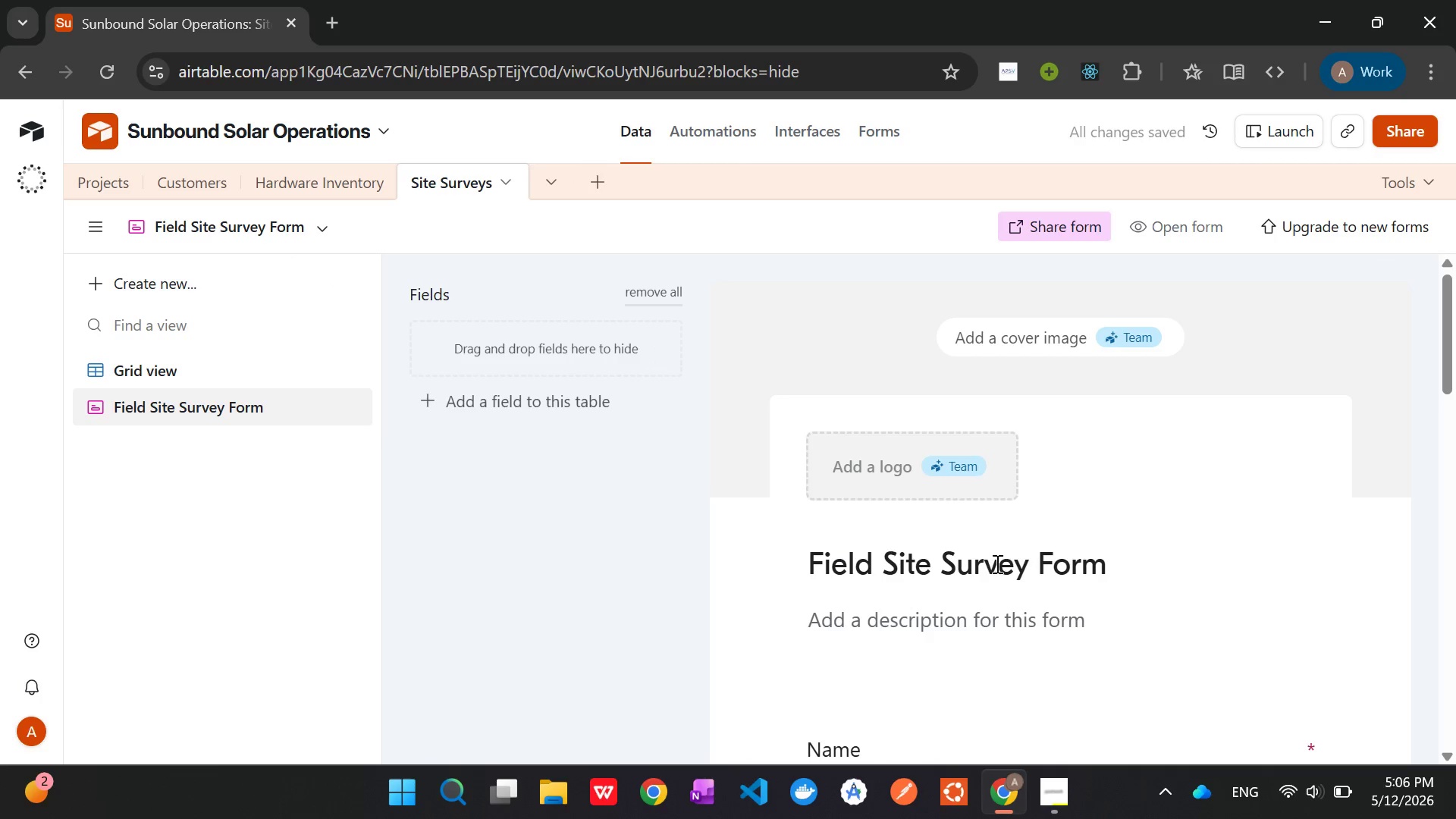 
left_click([1068, 788])